 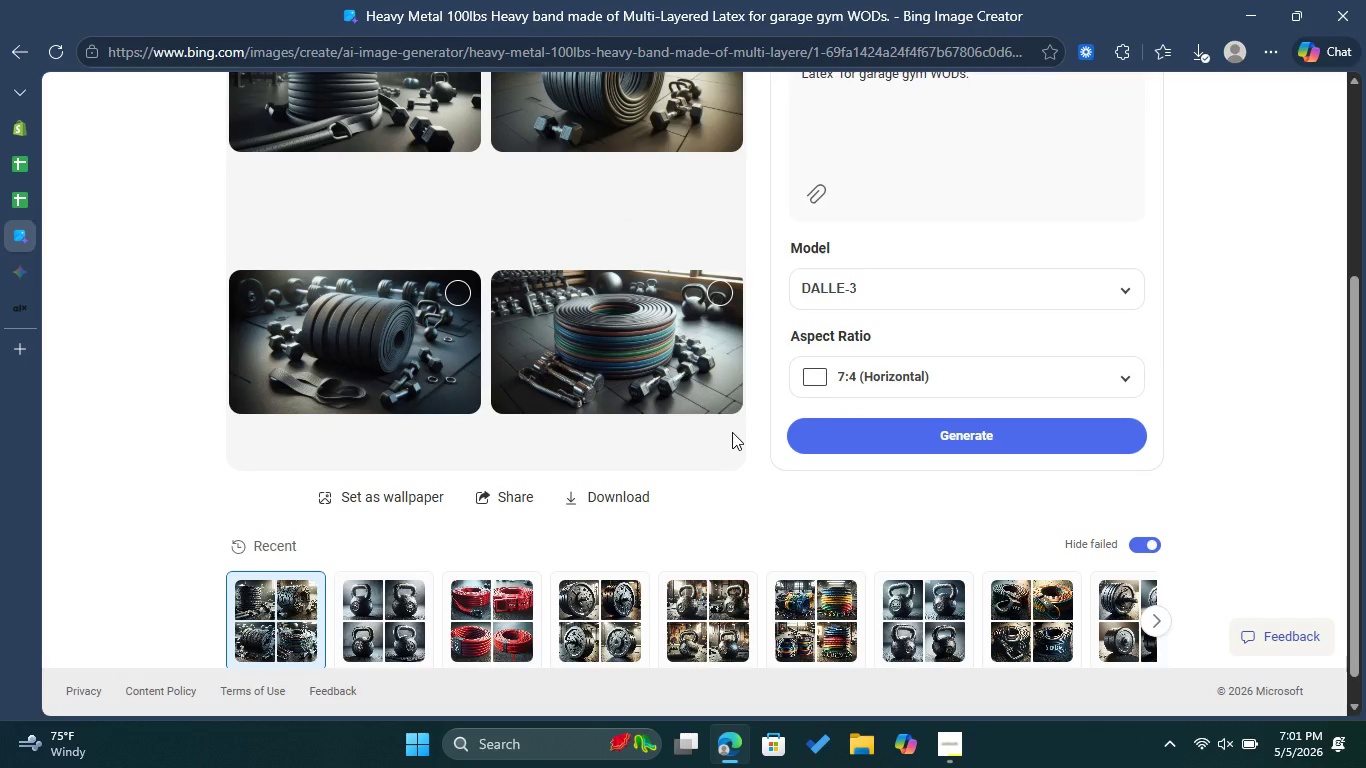 
left_click([461, 289])
 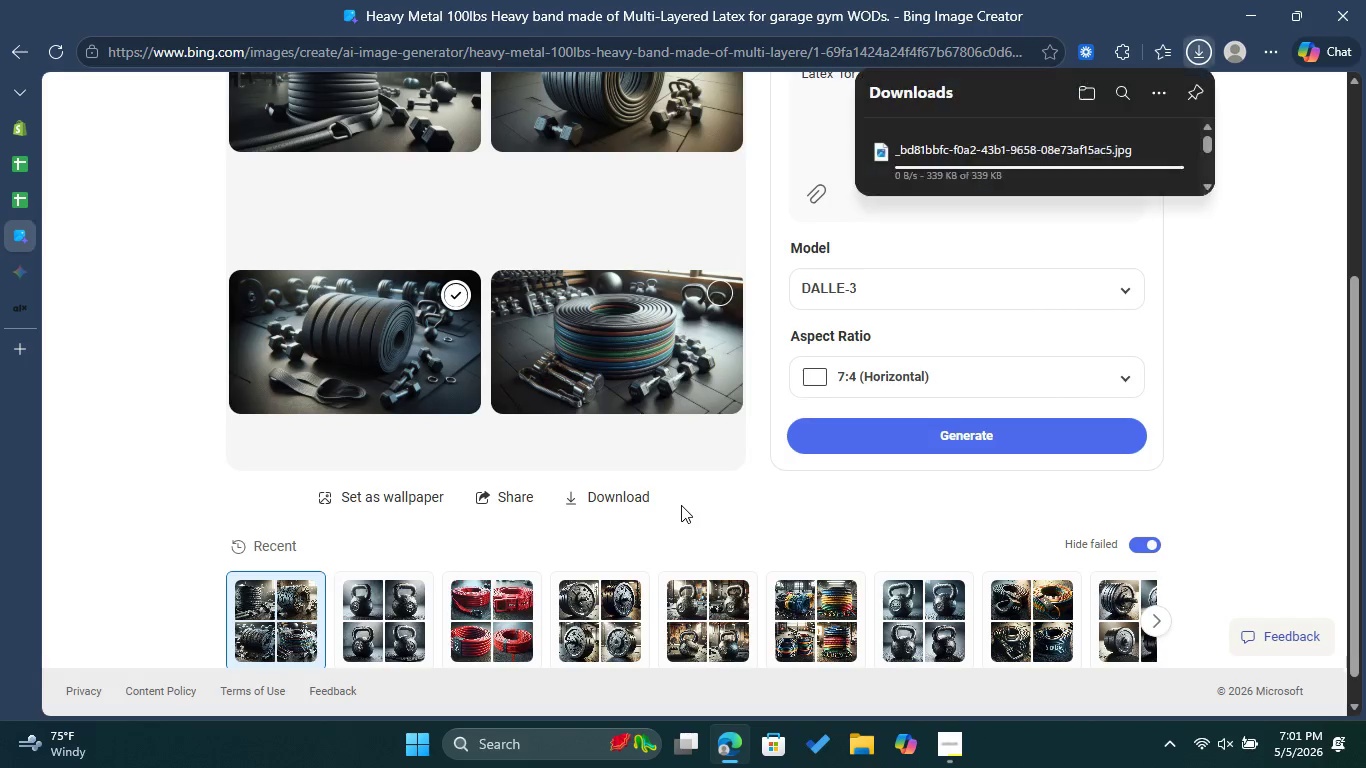 
left_click([683, 505])
 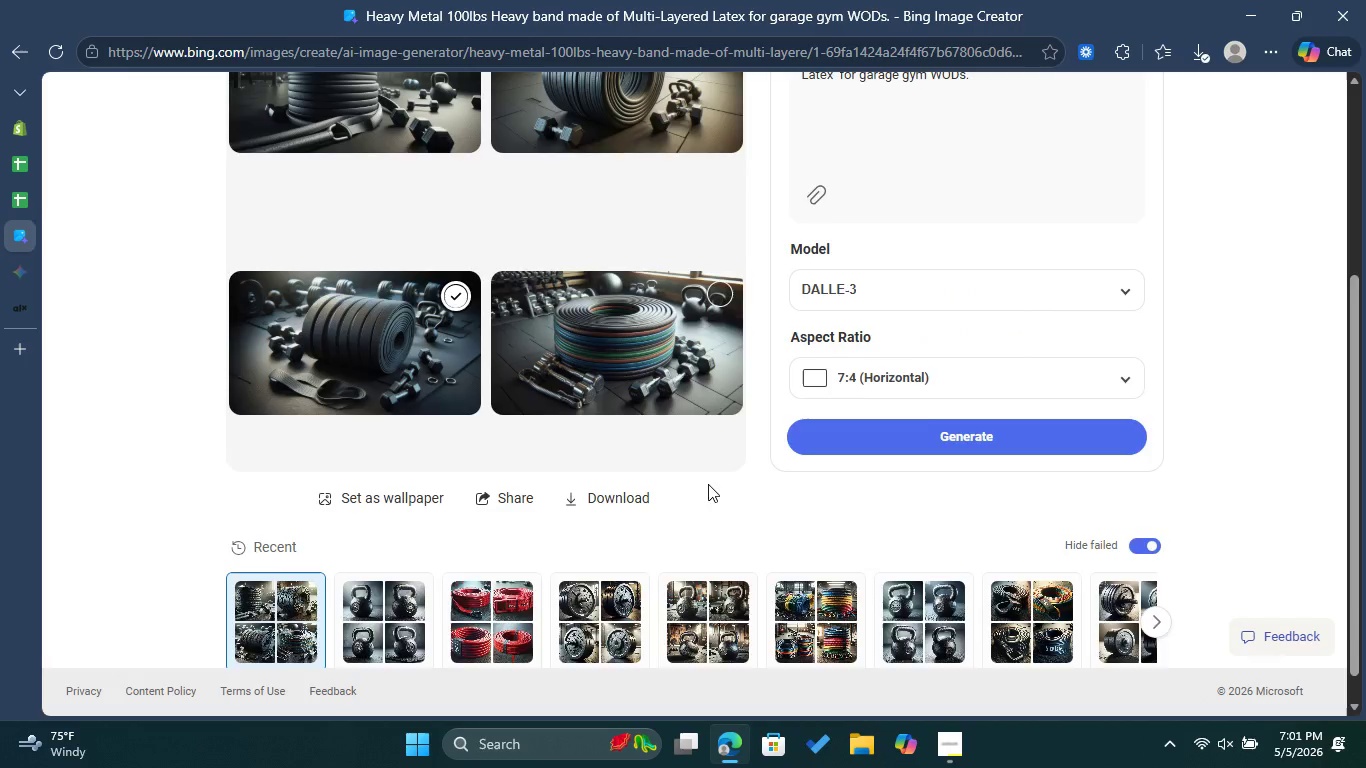 
scroll: coordinate [706, 486], scroll_direction: up, amount: 2.0
 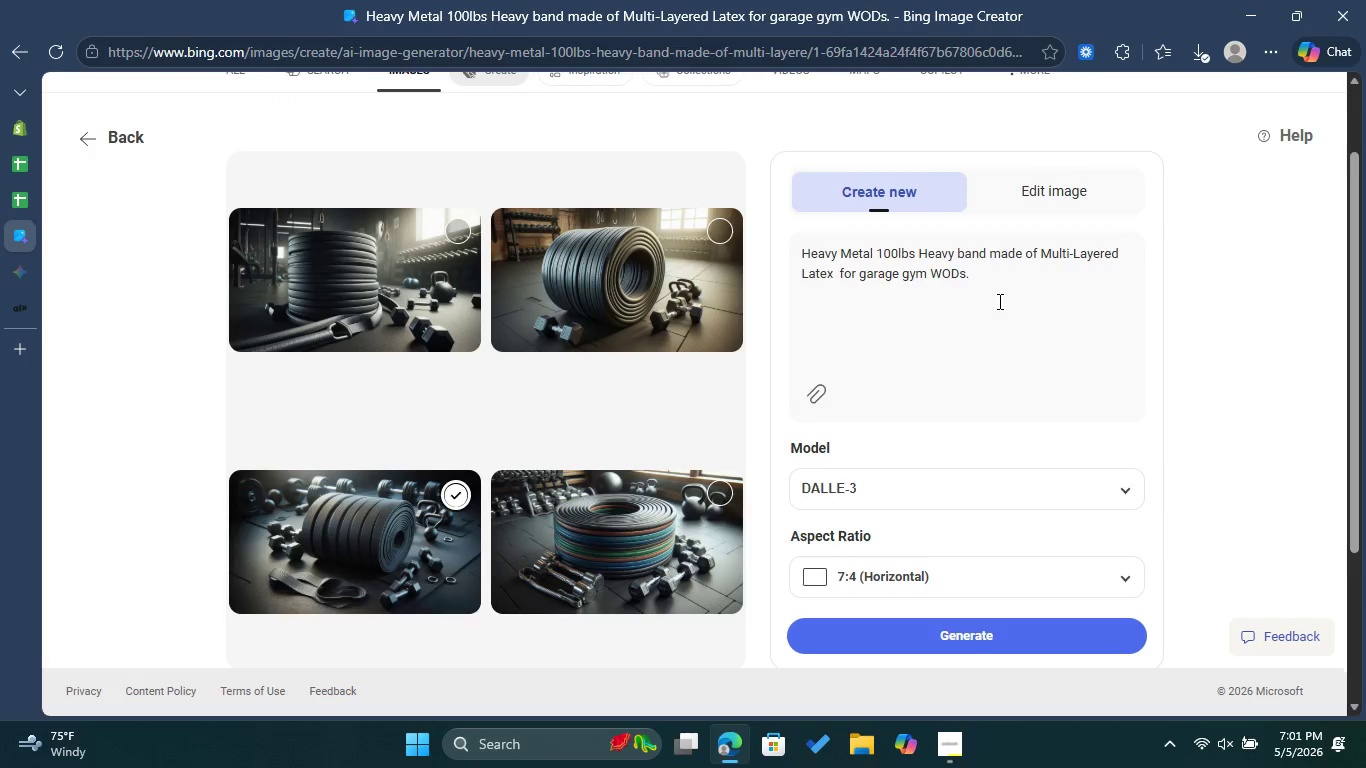 
left_click_drag(start_coordinate=[999, 297], to_coordinate=[792, 257])
 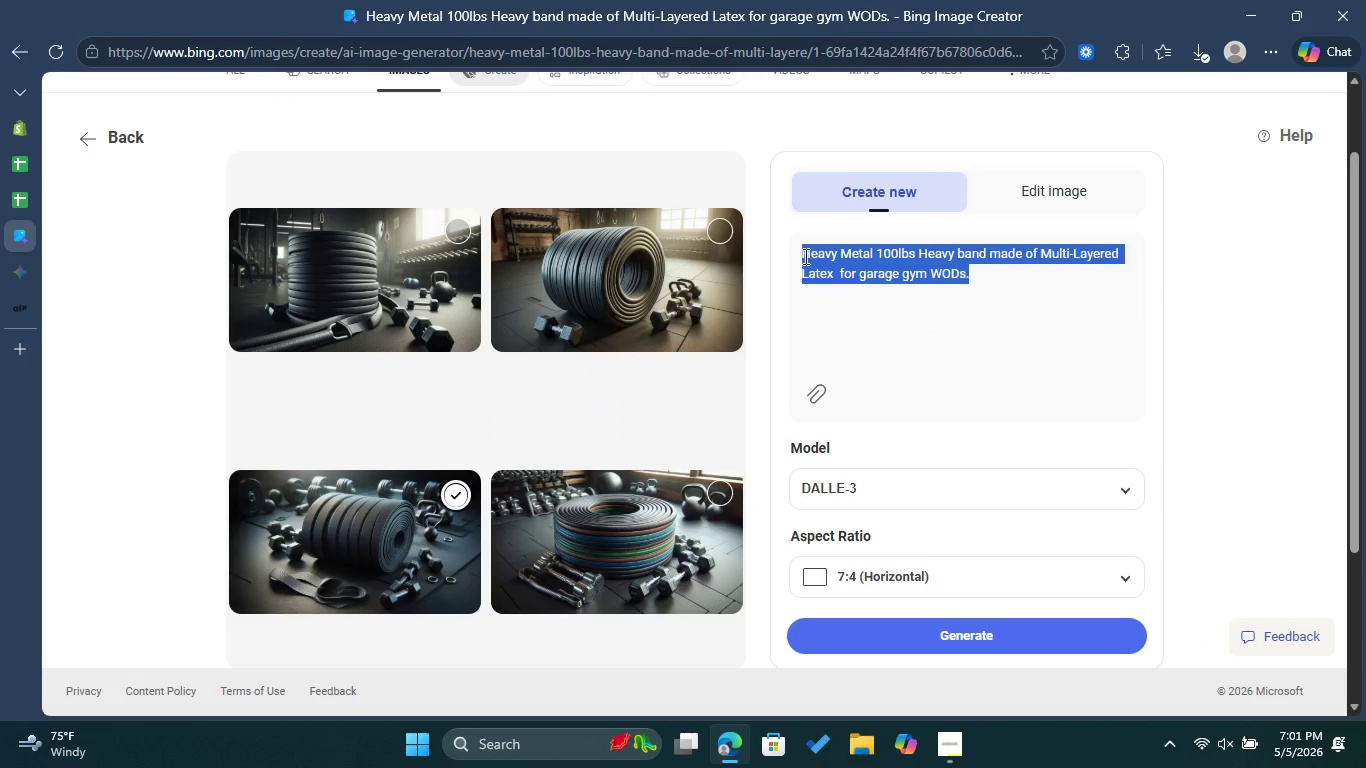 
right_click([805, 255])
 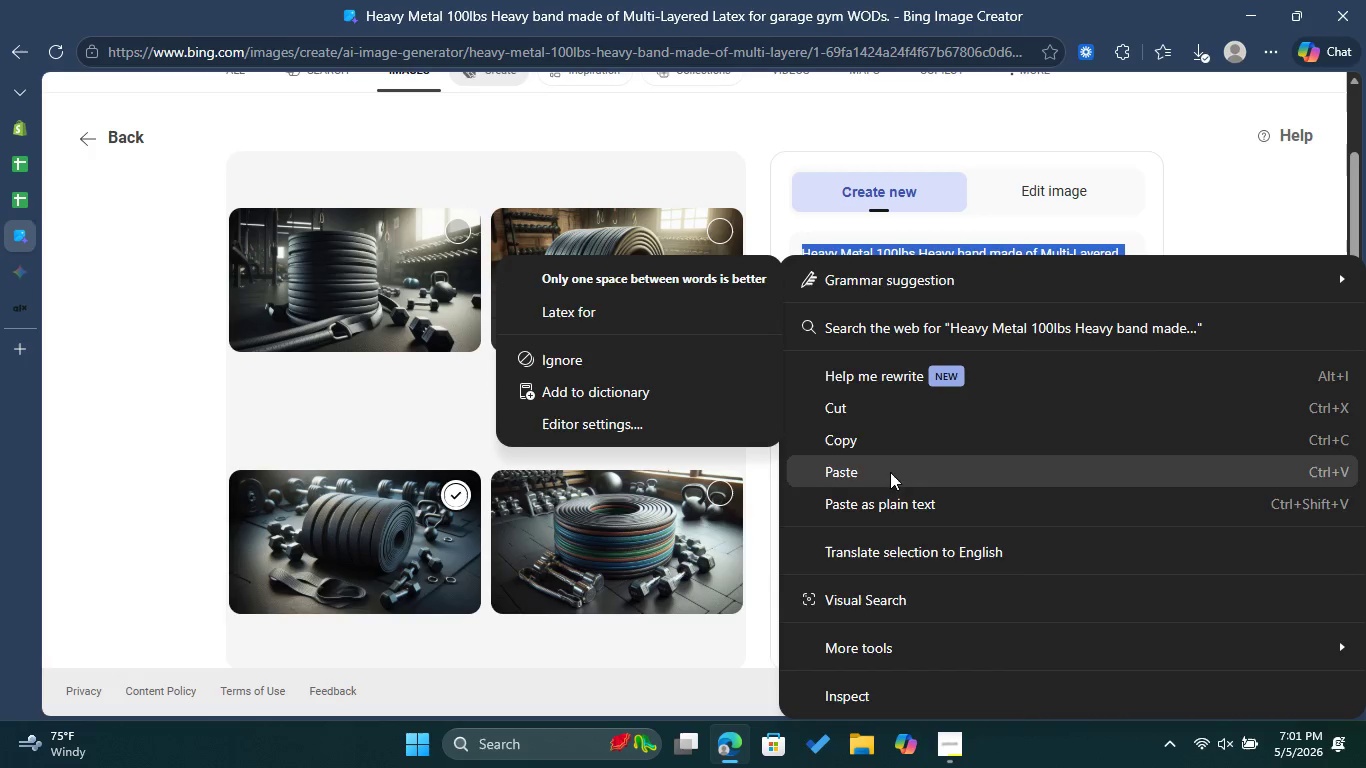 
left_click([886, 441])
 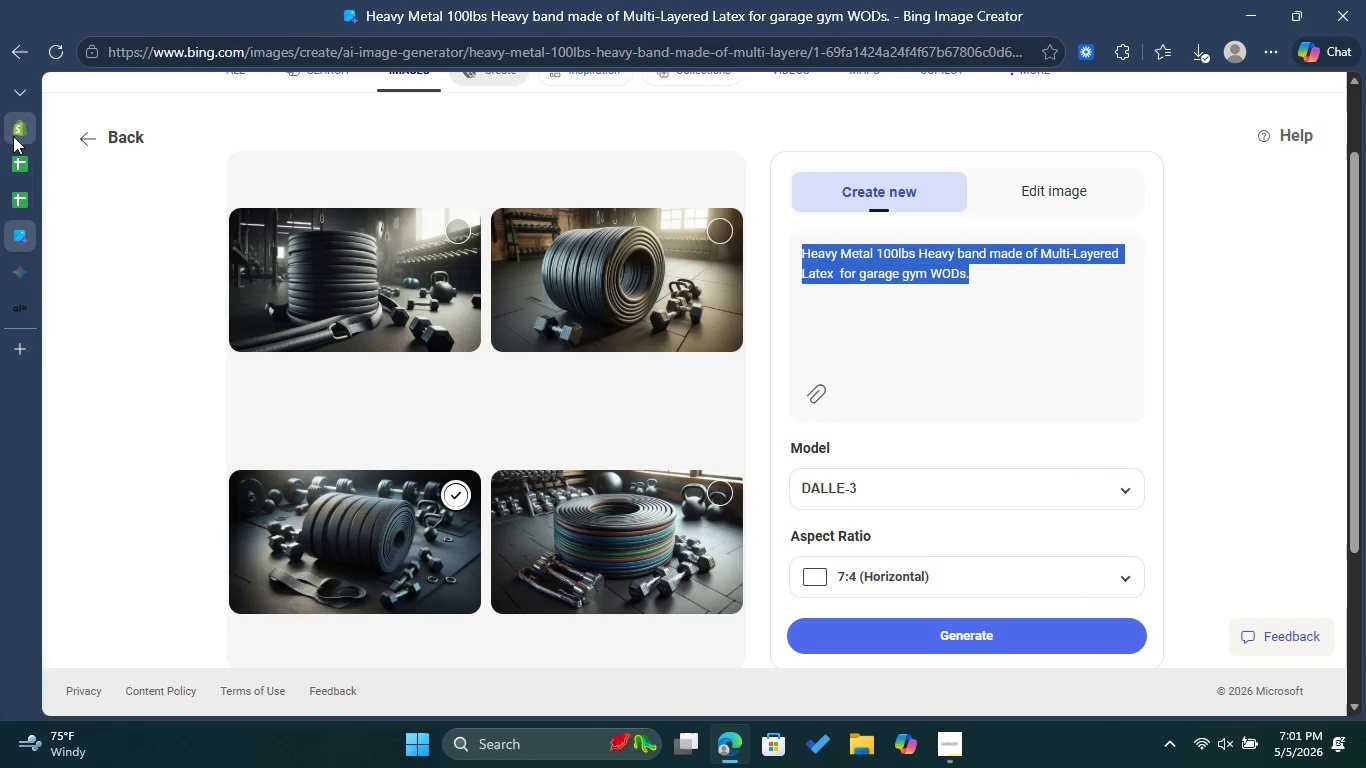 
left_click([16, 130])
 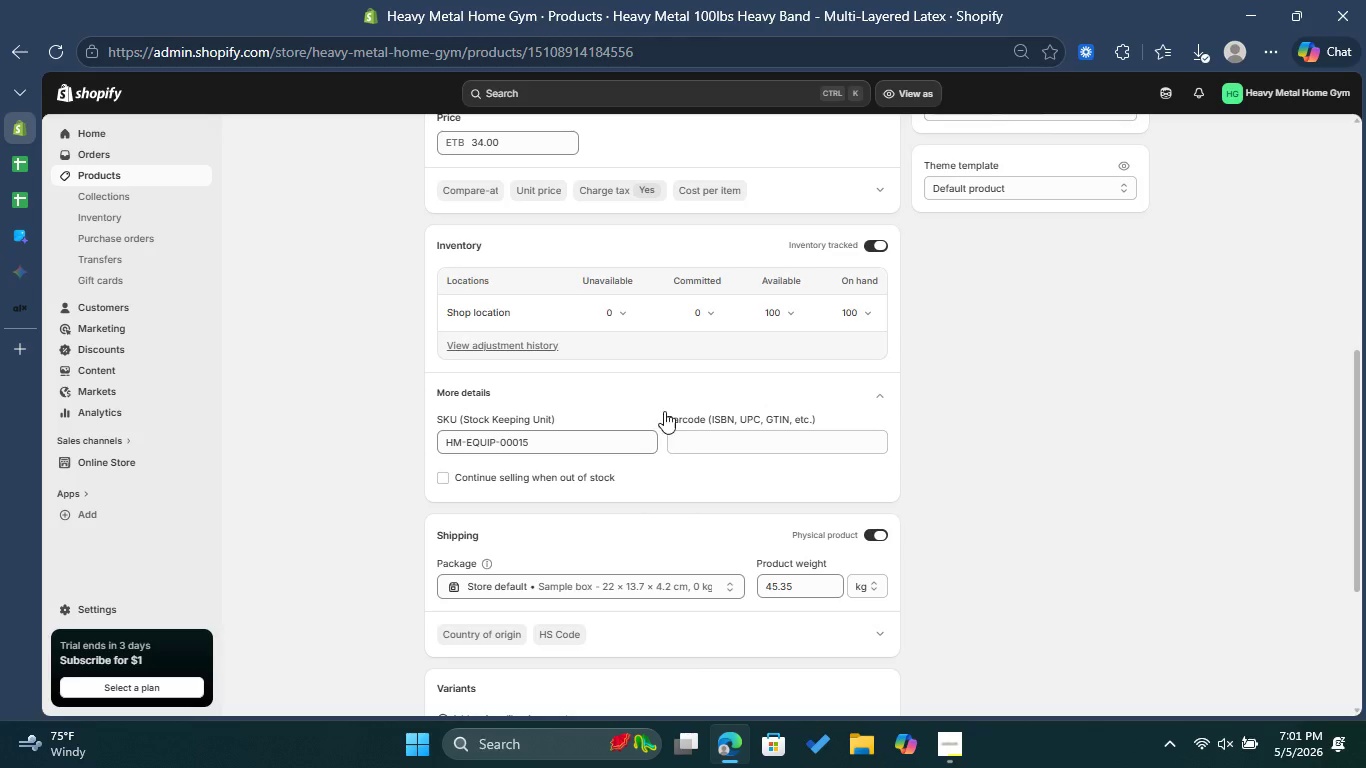 
scroll: coordinate [665, 404], scroll_direction: up, amount: 5.0
 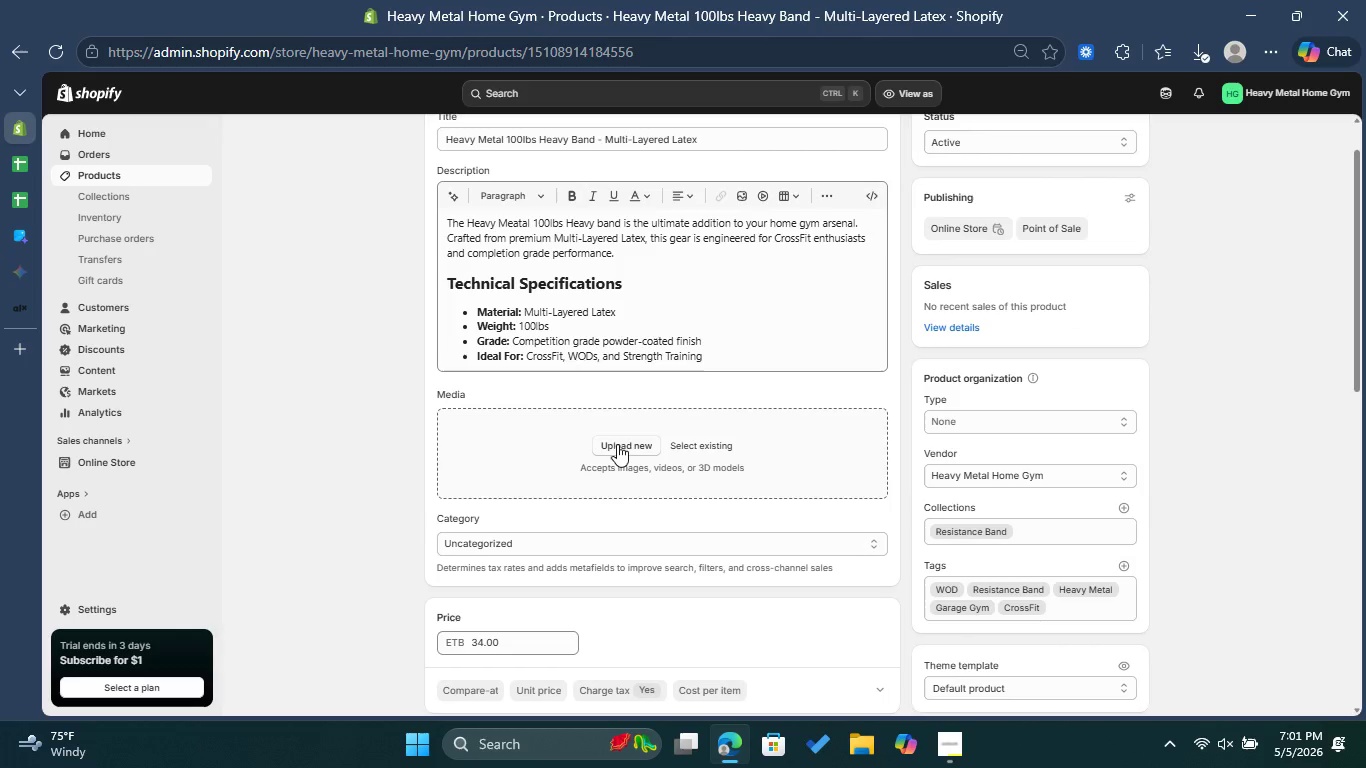 
left_click([617, 444])
 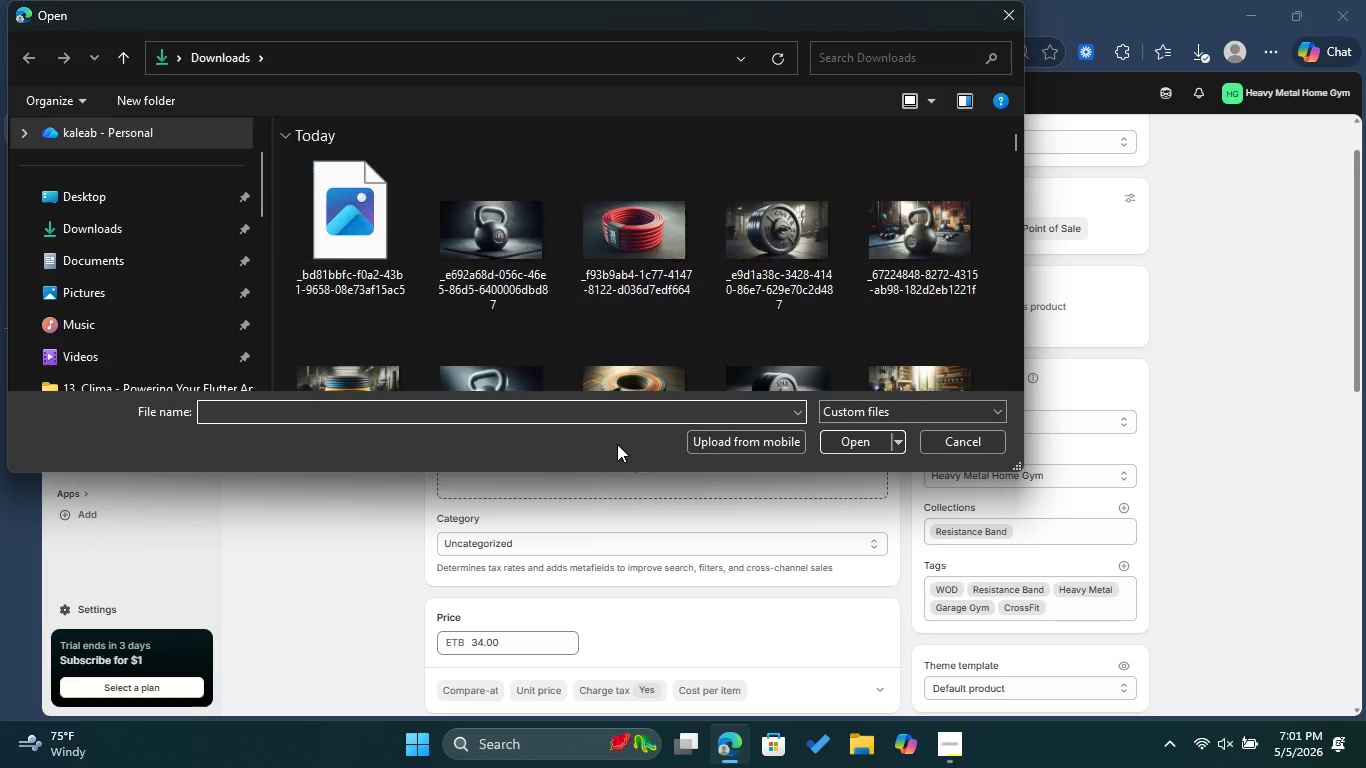 
left_click([346, 201])
 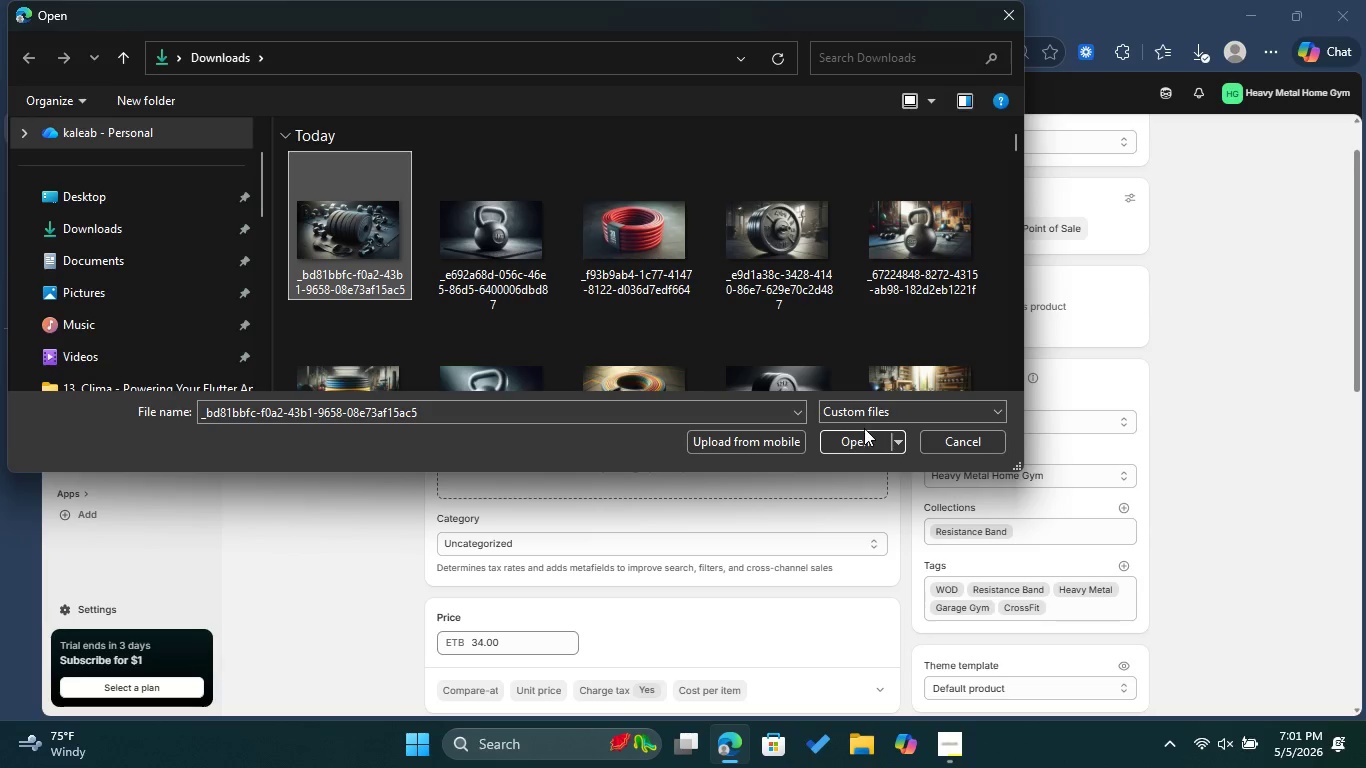 
left_click([860, 434])
 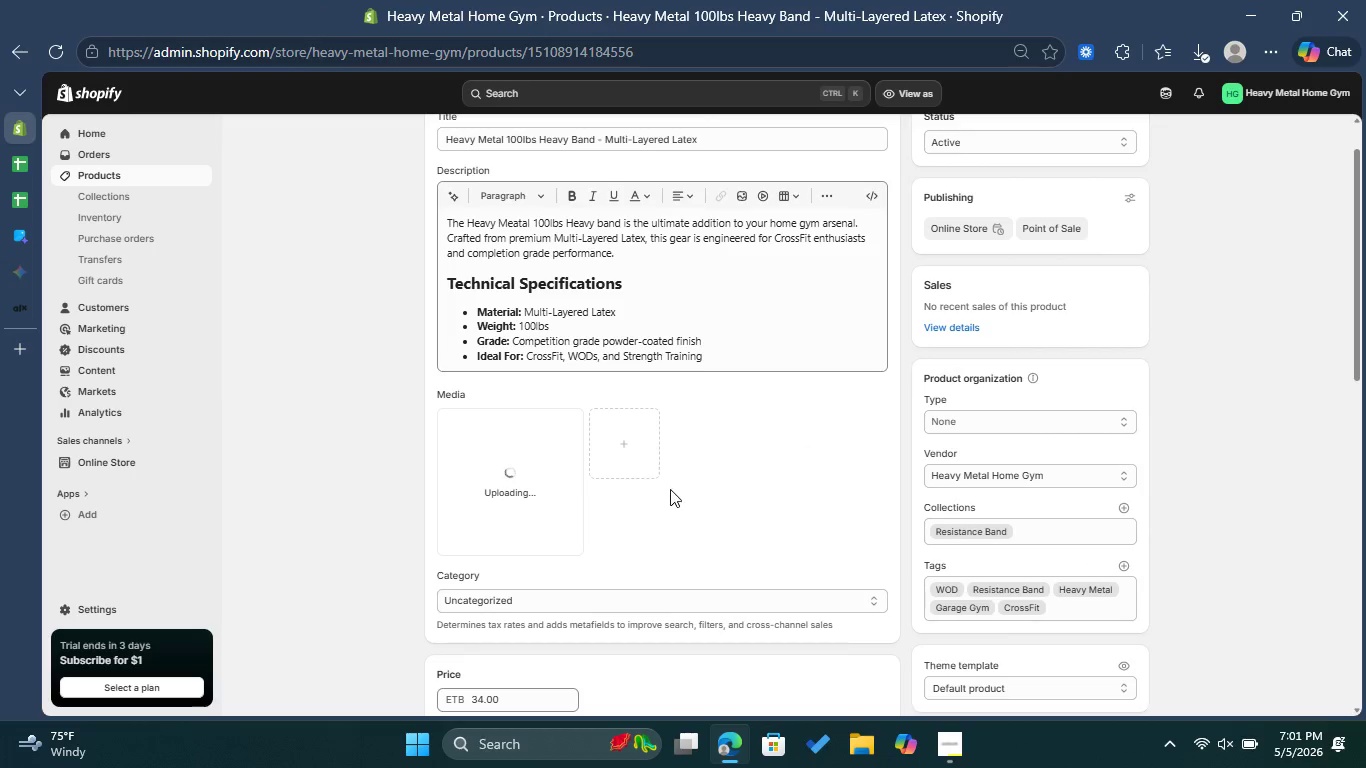 
left_click([623, 594])
 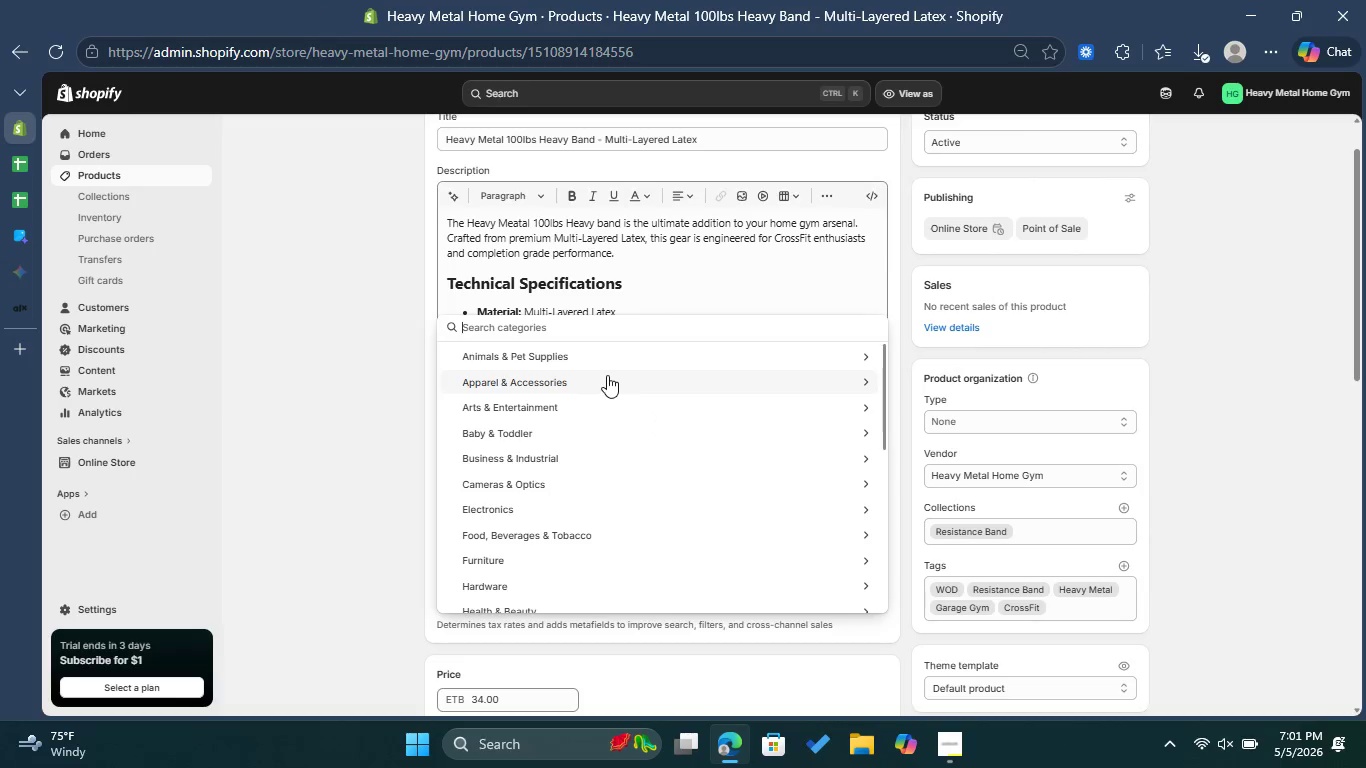 
type(Excercise B)
 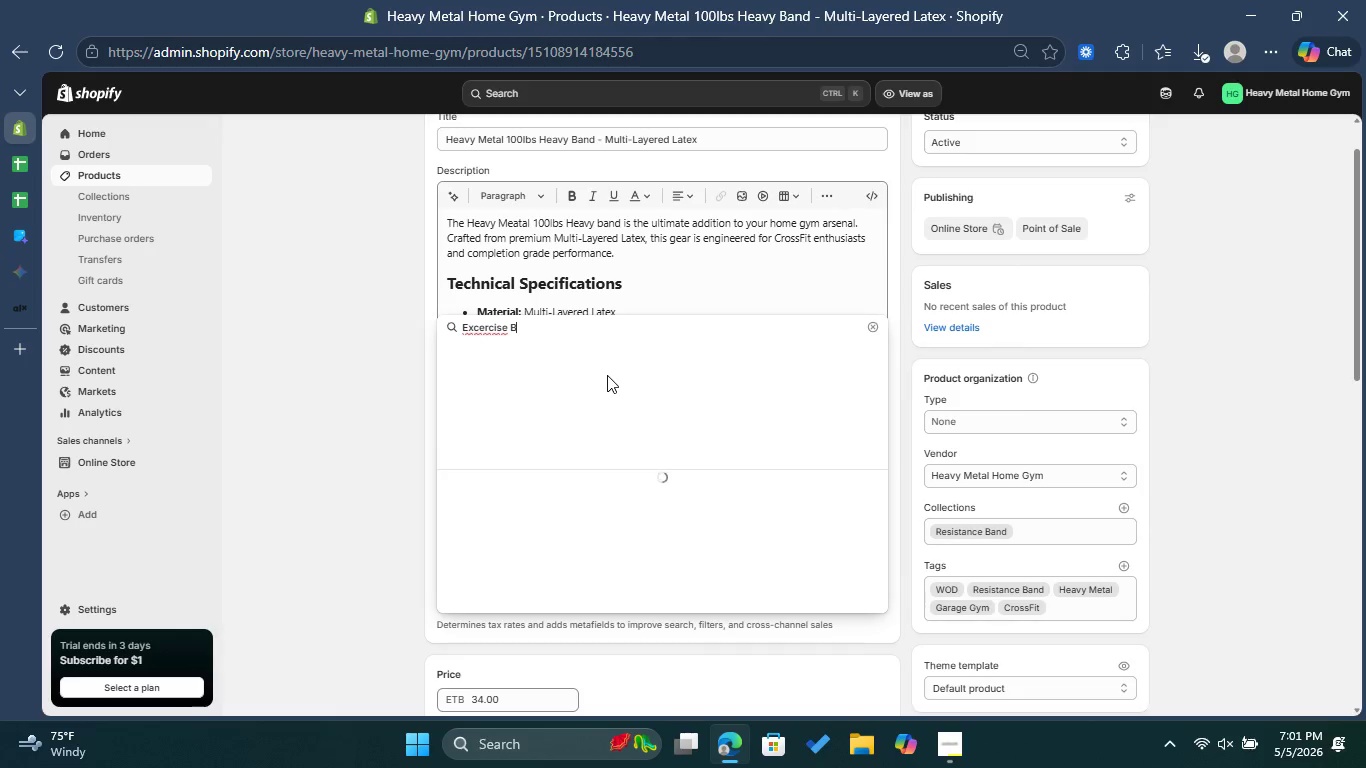 
left_click([486, 323])
 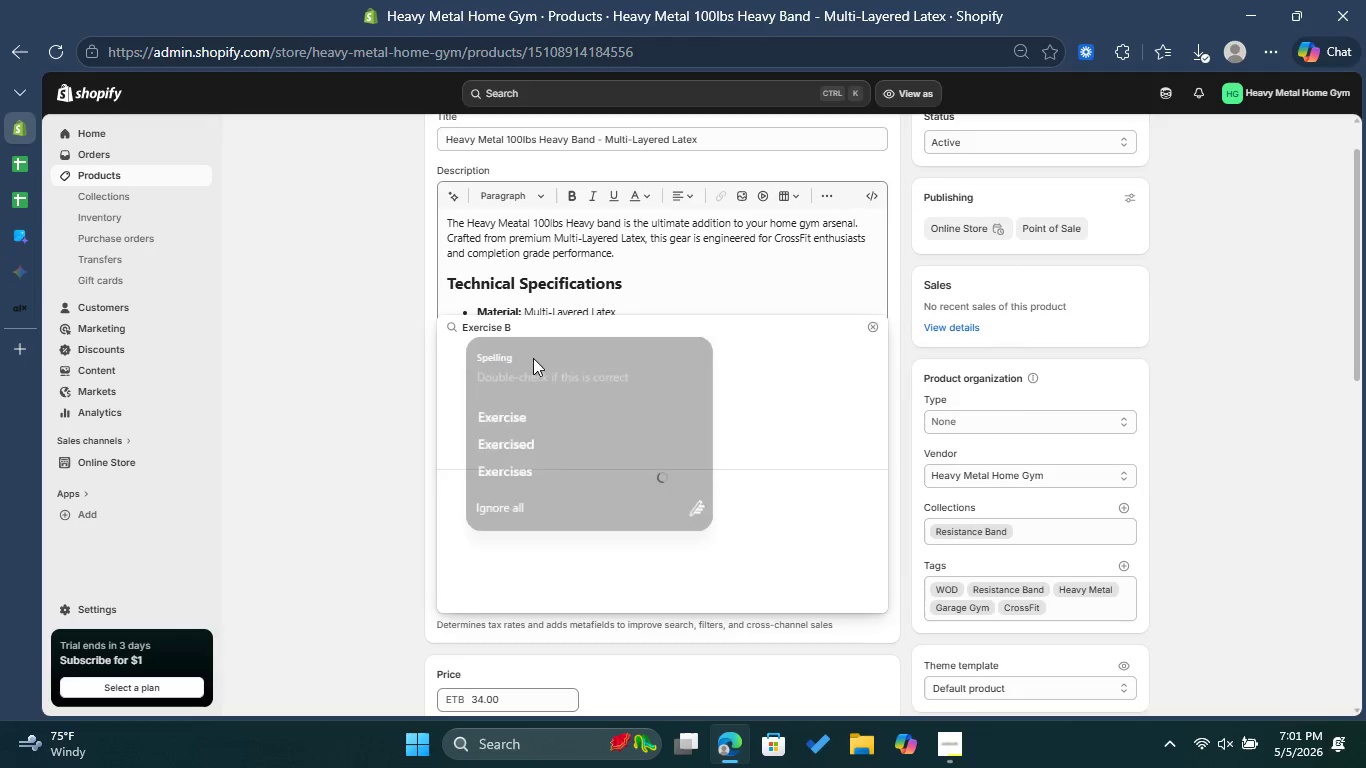 
left_click([535, 325])
 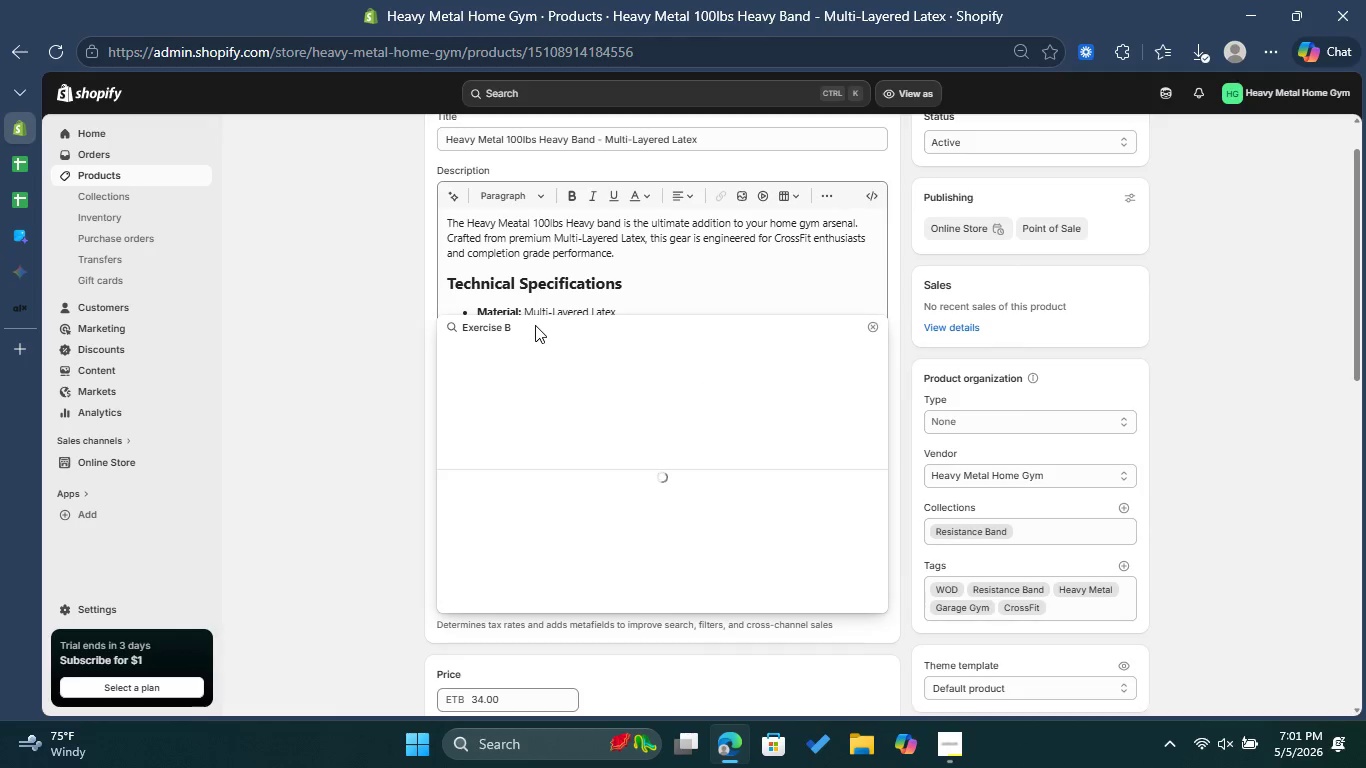 
type(ands )
 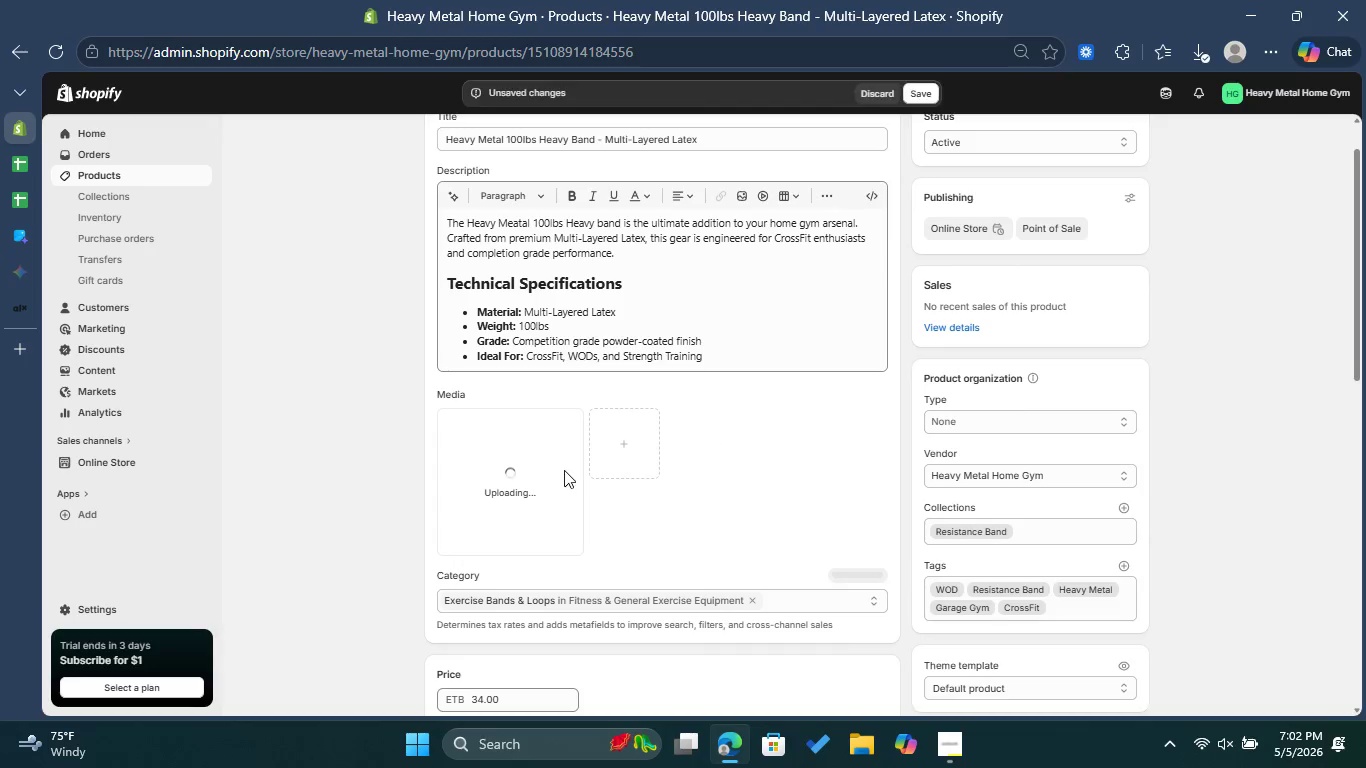 
wait(6.33)
 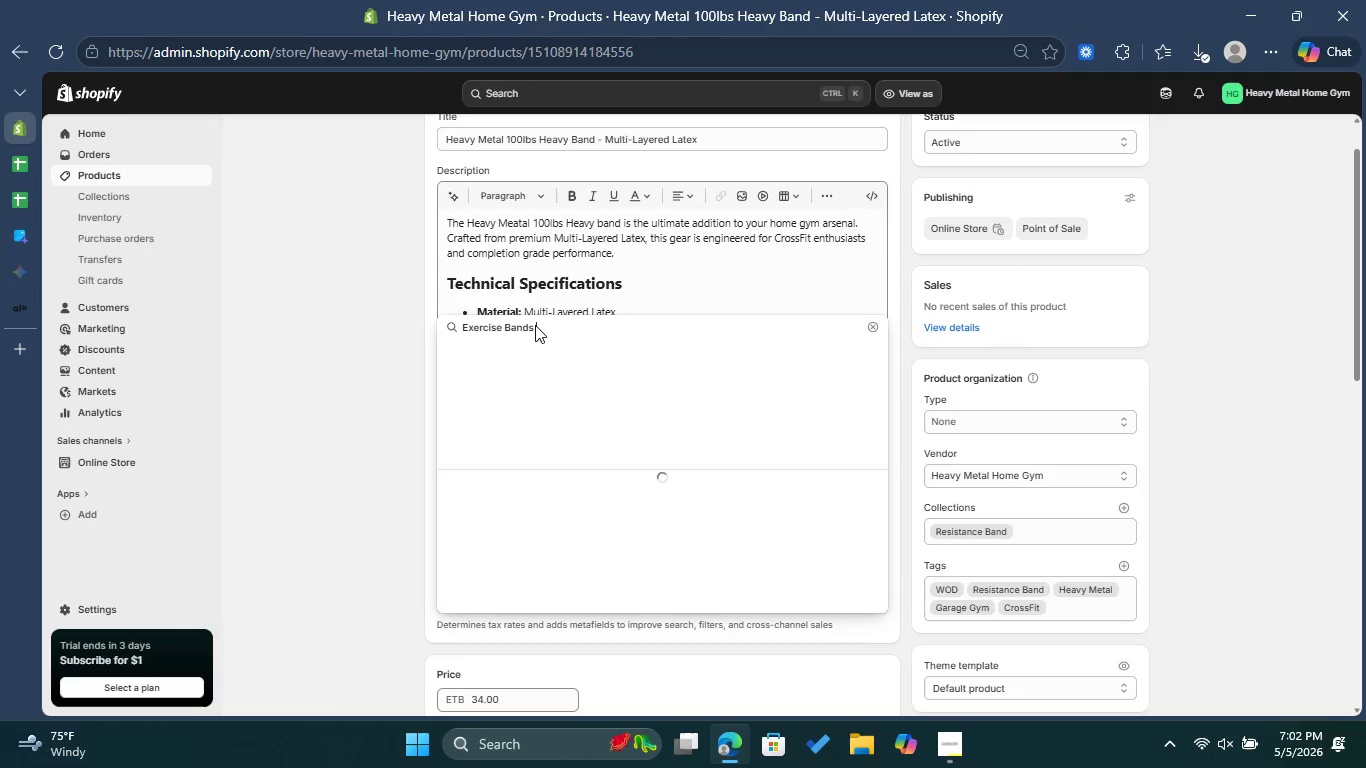 
left_click([554, 477])
 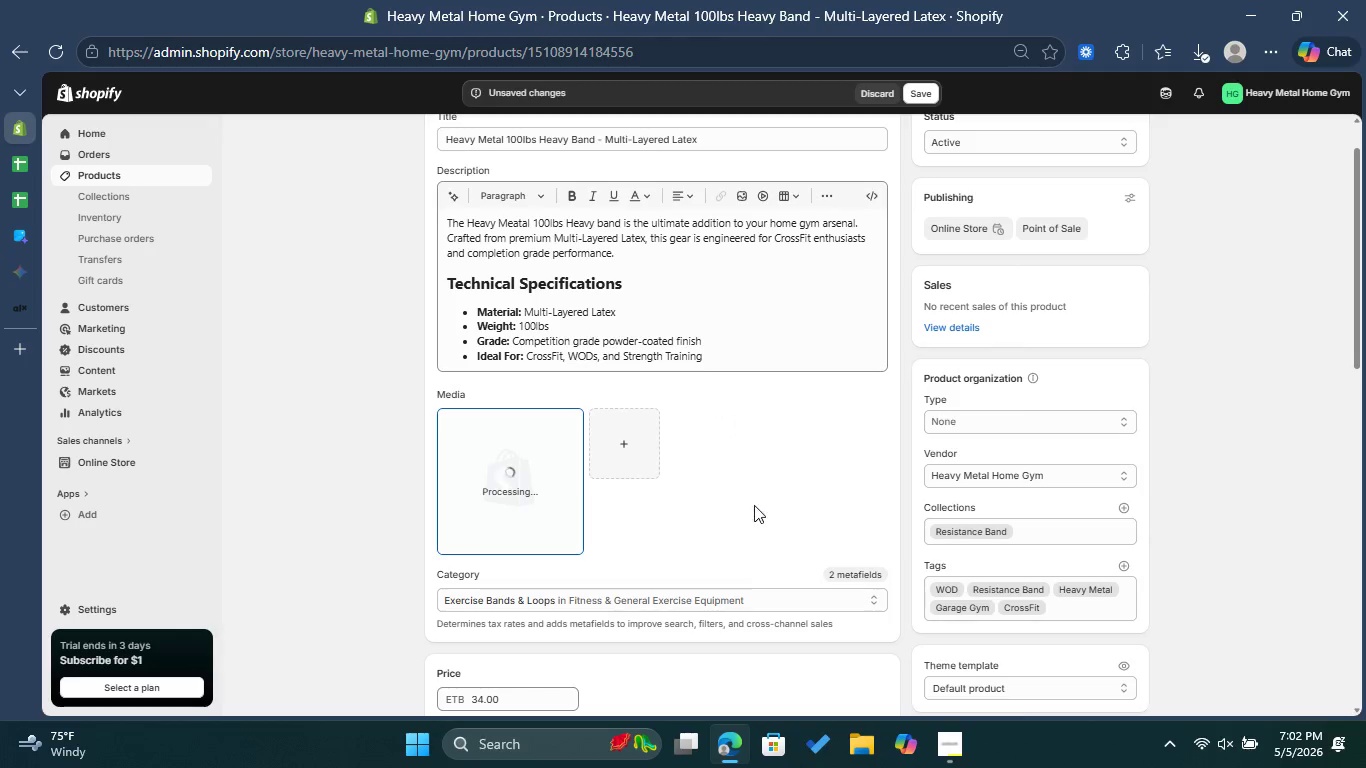 
scroll: coordinate [756, 500], scroll_direction: down, amount: 1.0
 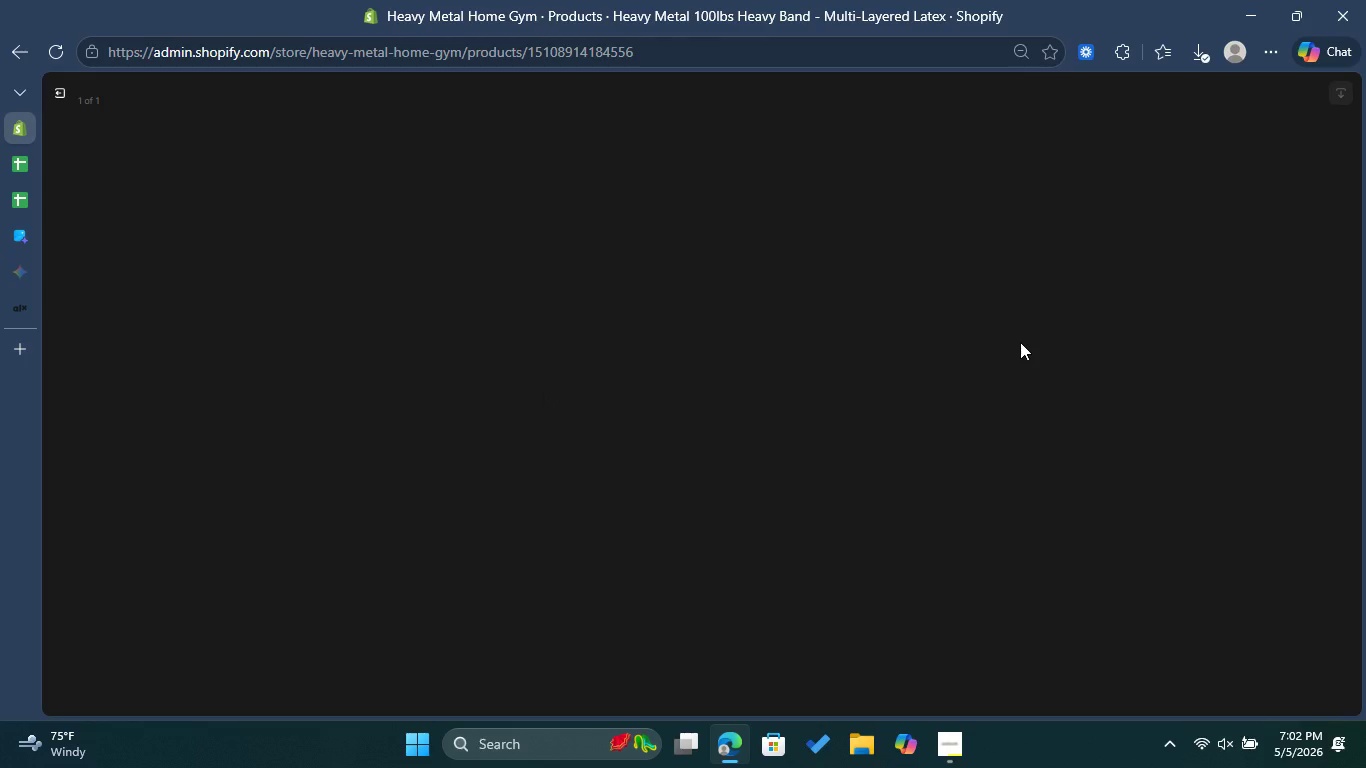 
wait(5.42)
 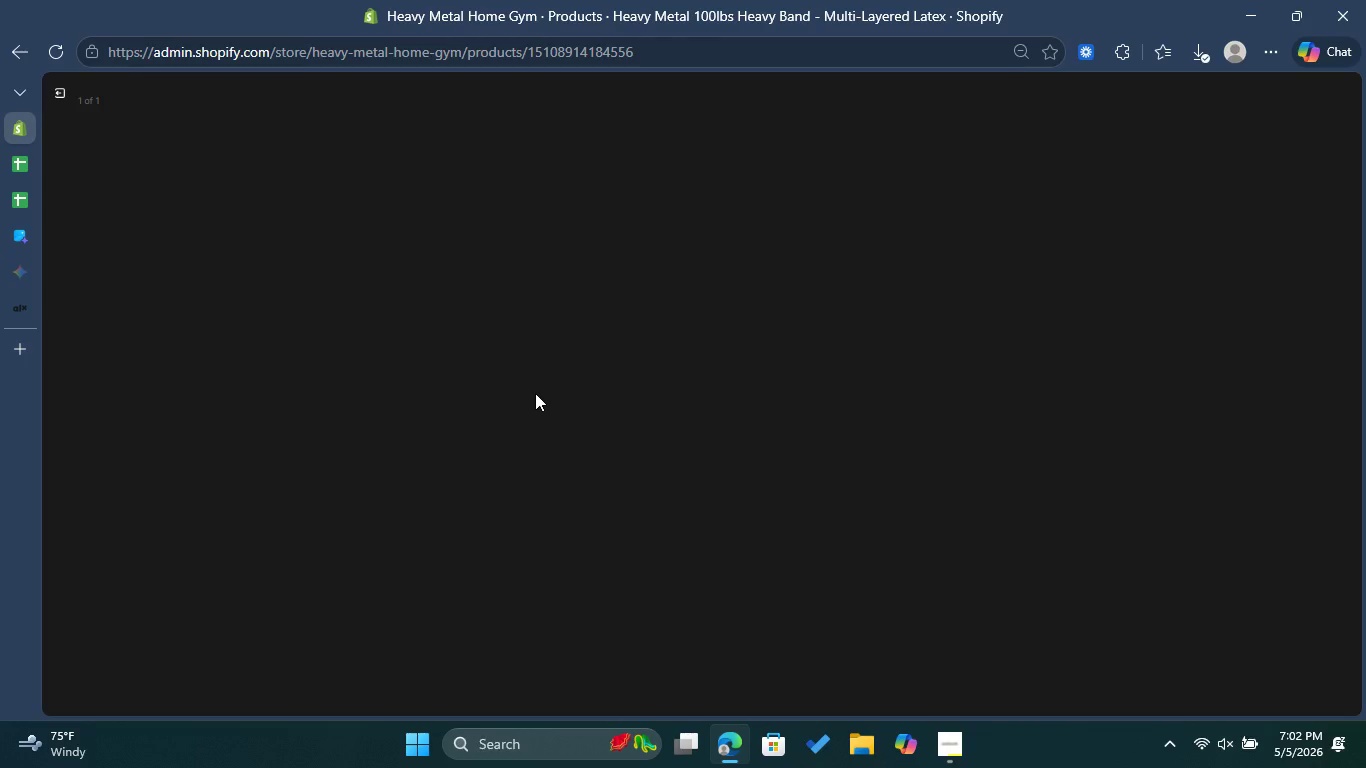 
mouse_move([1183, 260])
 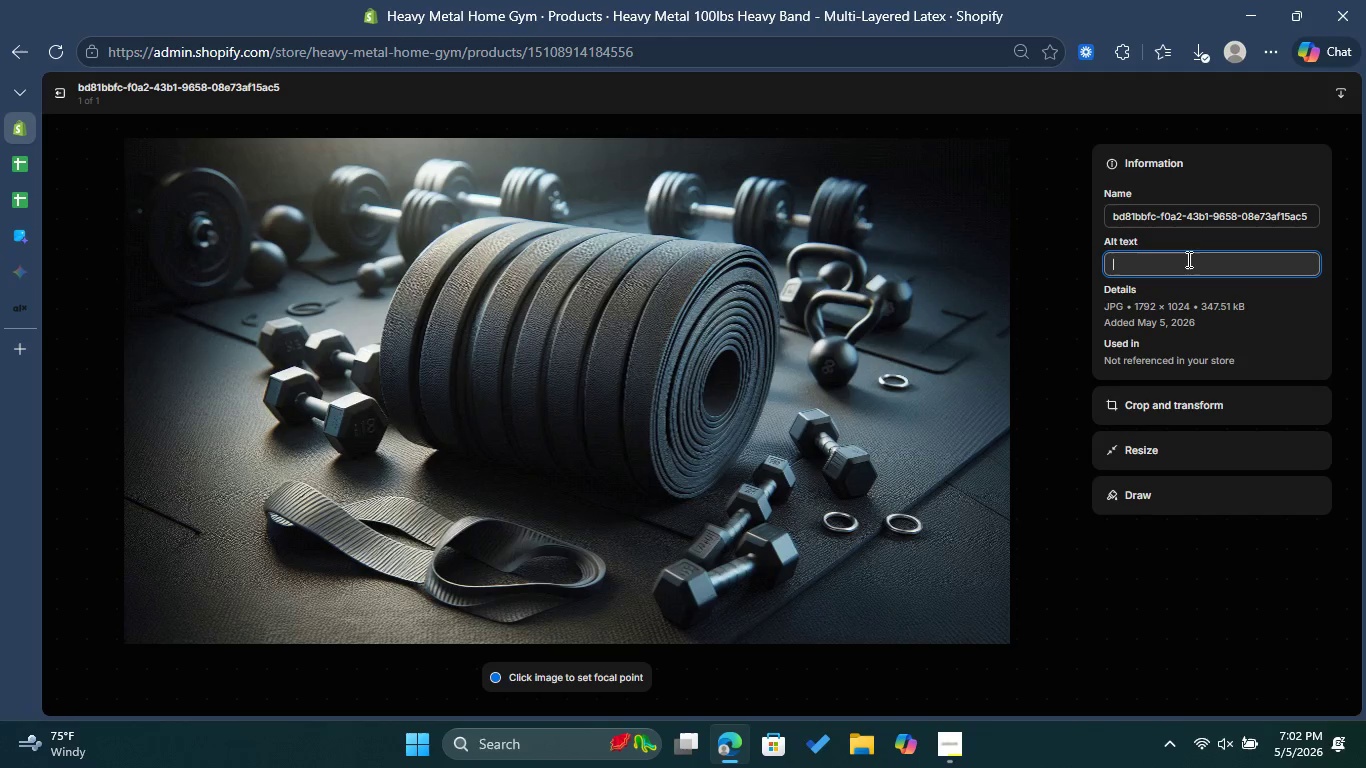 
left_click([1187, 259])
 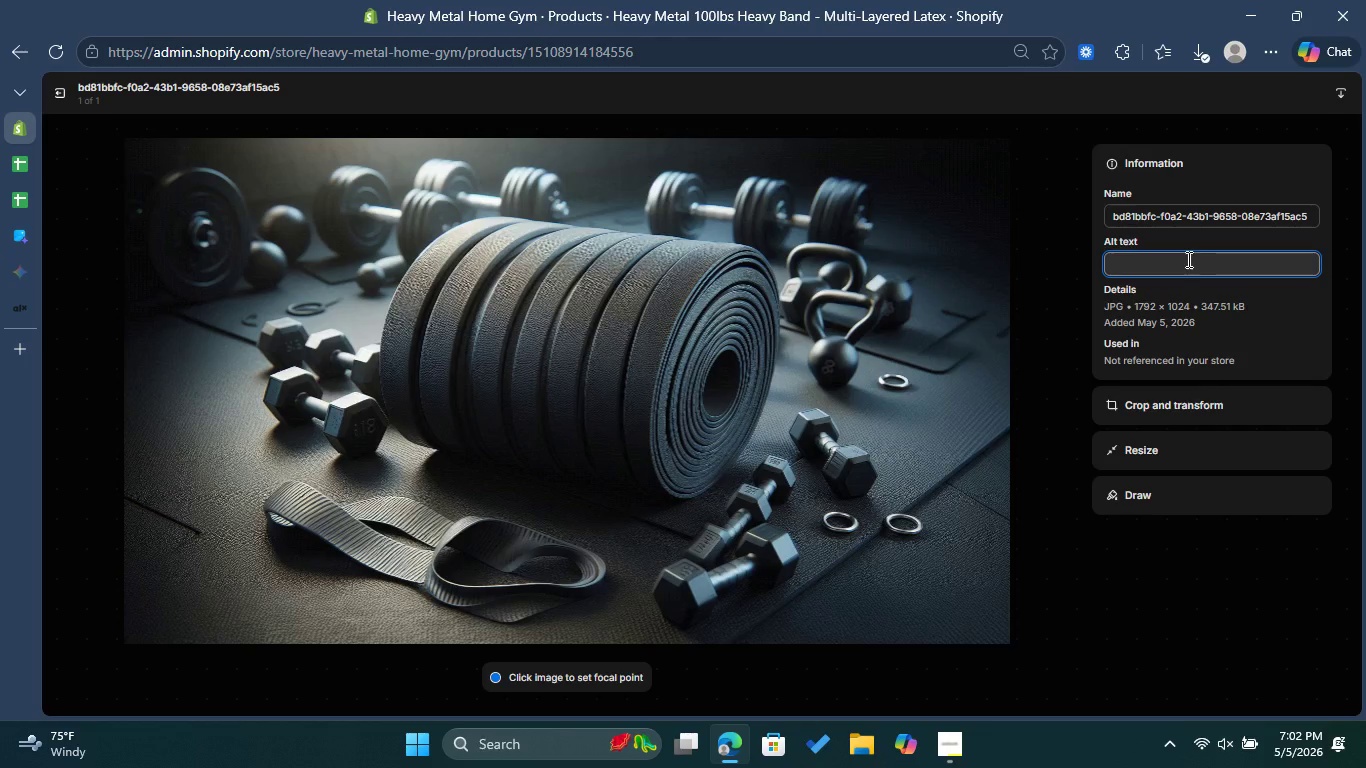 
key(Control+V)
 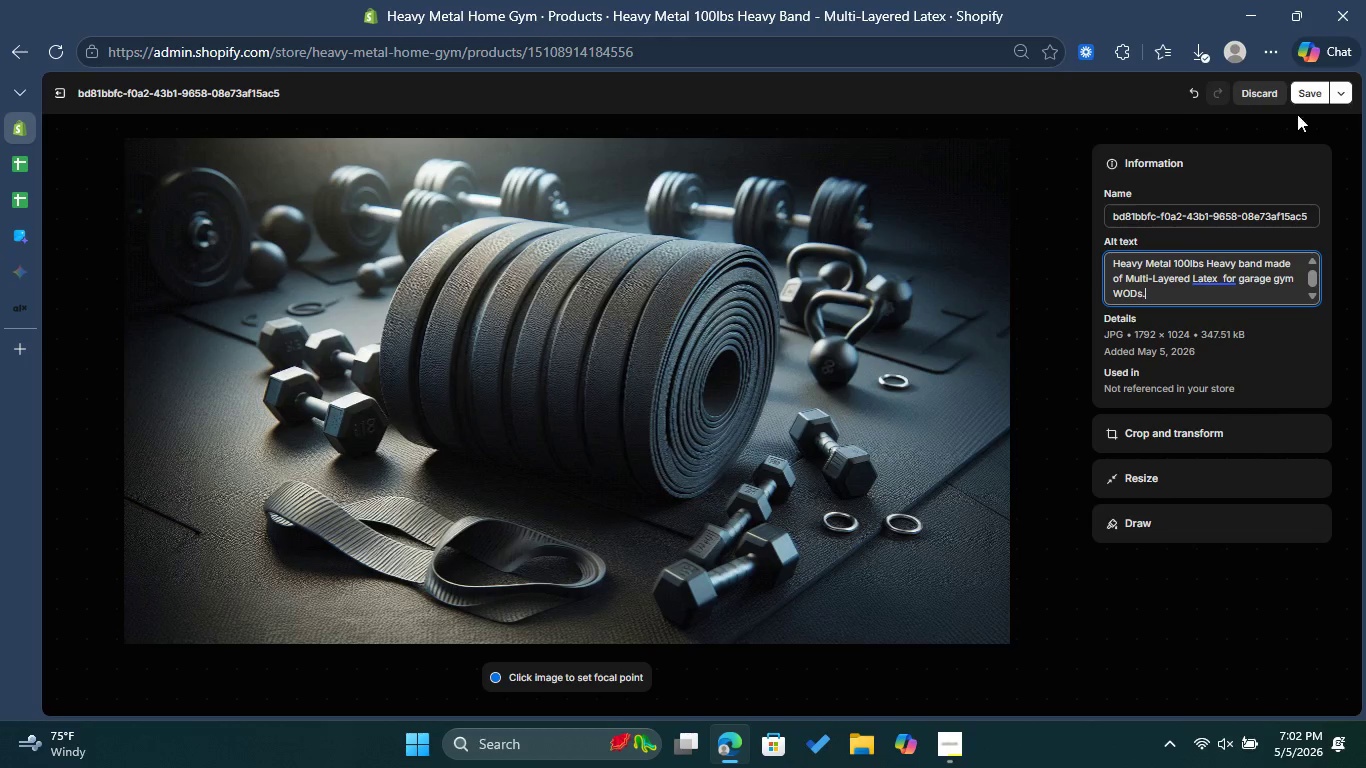 
left_click([1306, 92])
 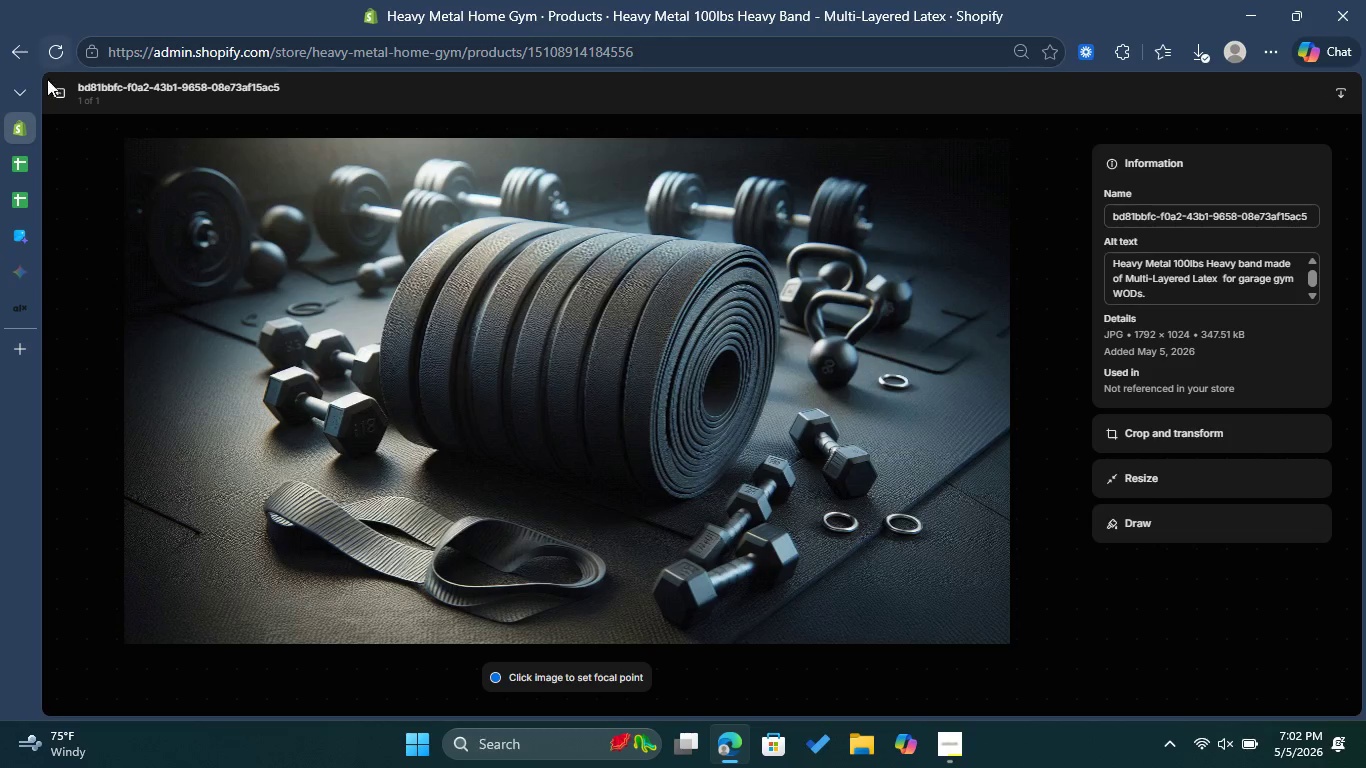 
left_click([66, 92])
 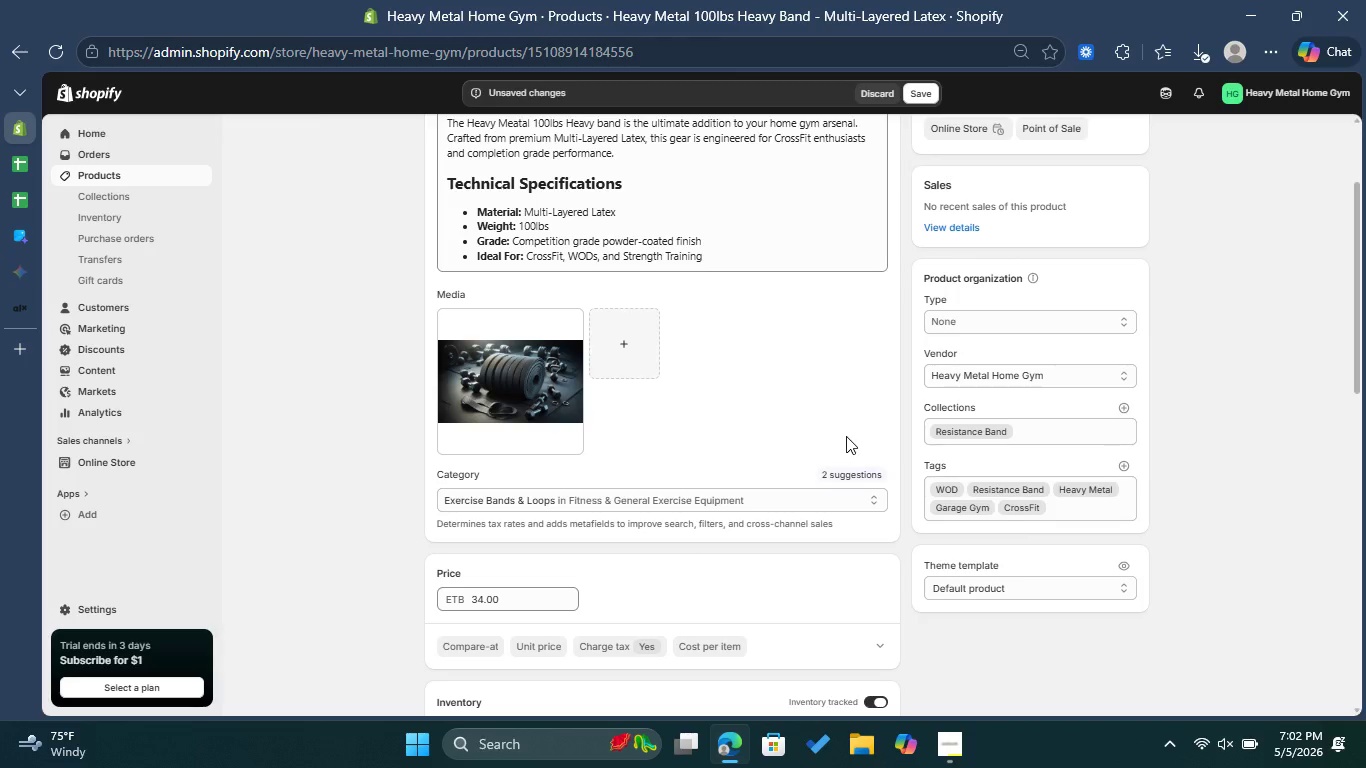 
left_click([873, 506])
 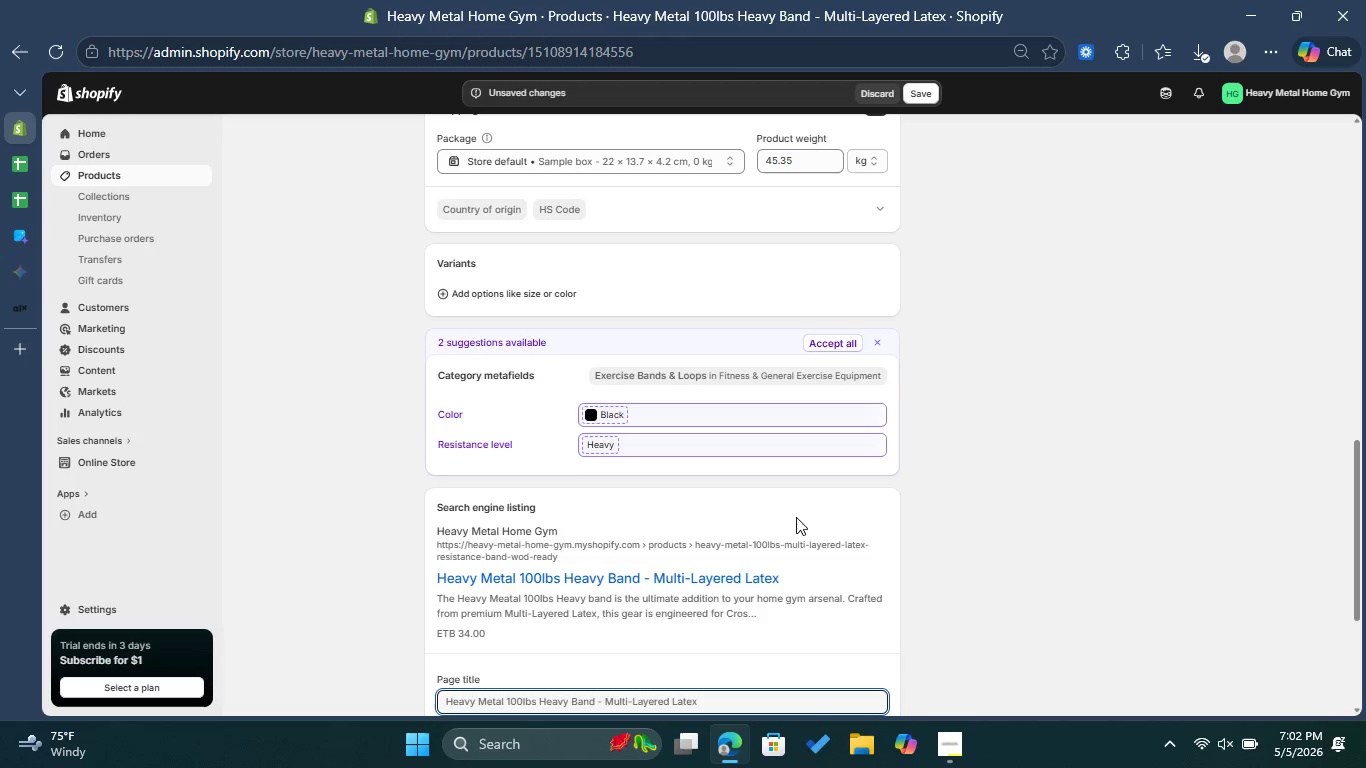 
scroll: coordinate [783, 525], scroll_direction: down, amount: 18.0
 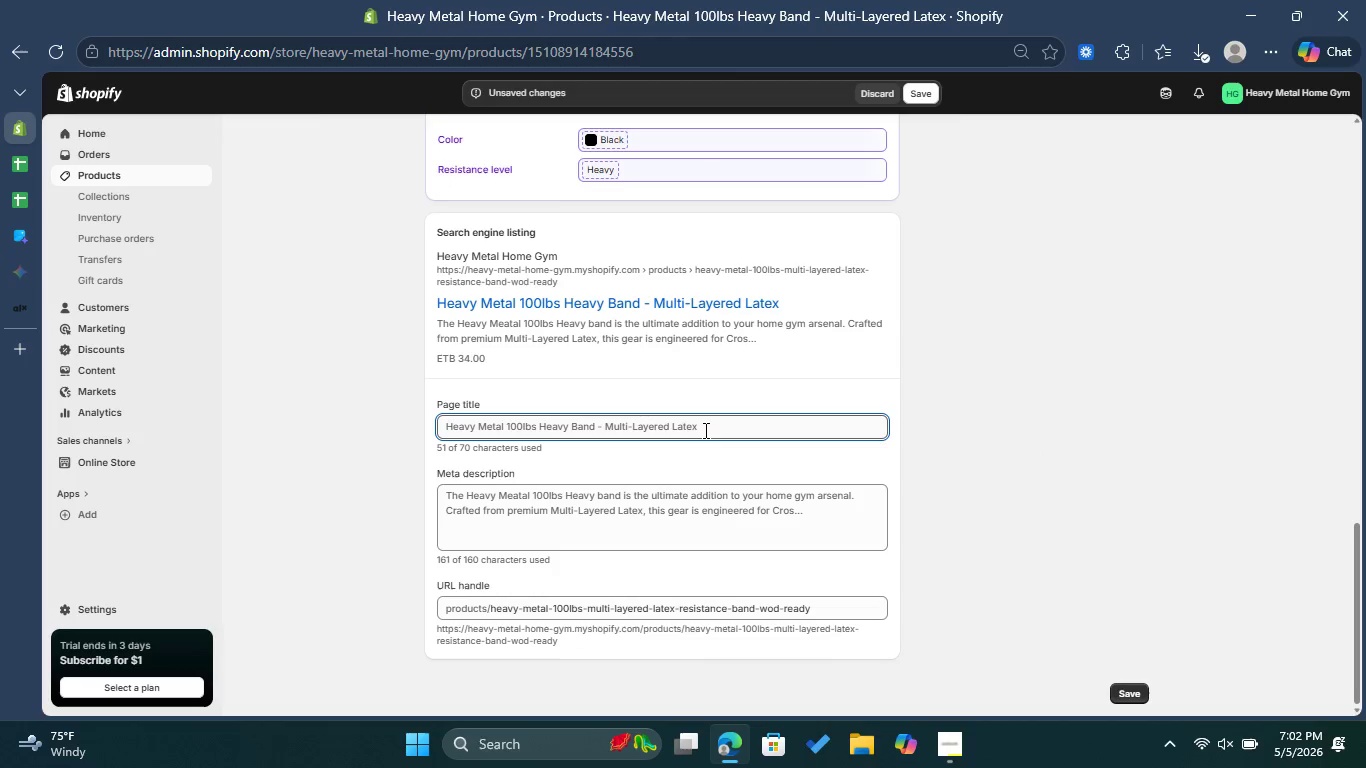 
left_click_drag(start_coordinate=[706, 426], to_coordinate=[599, 422])
 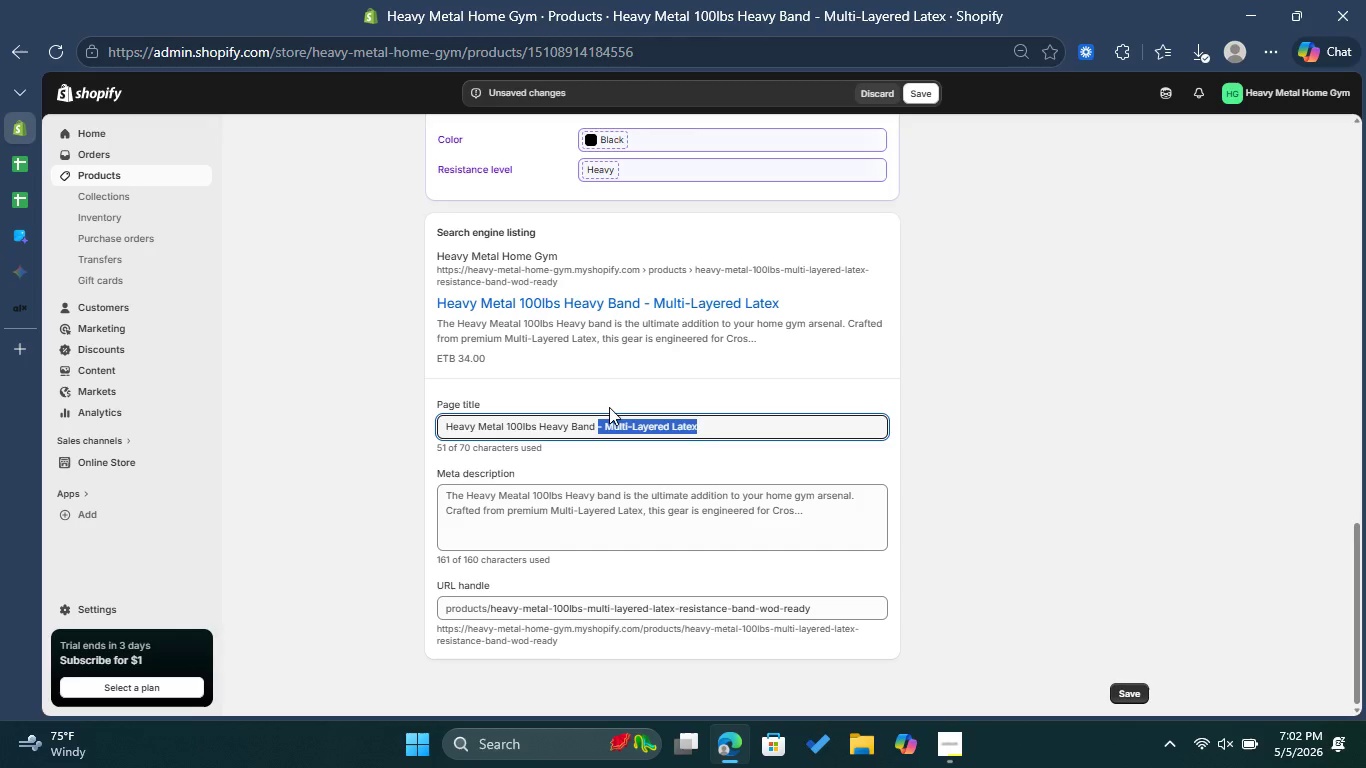 
key(Backspace)
type(| WOD W)
key(Backspace)
type(Rquipment)
 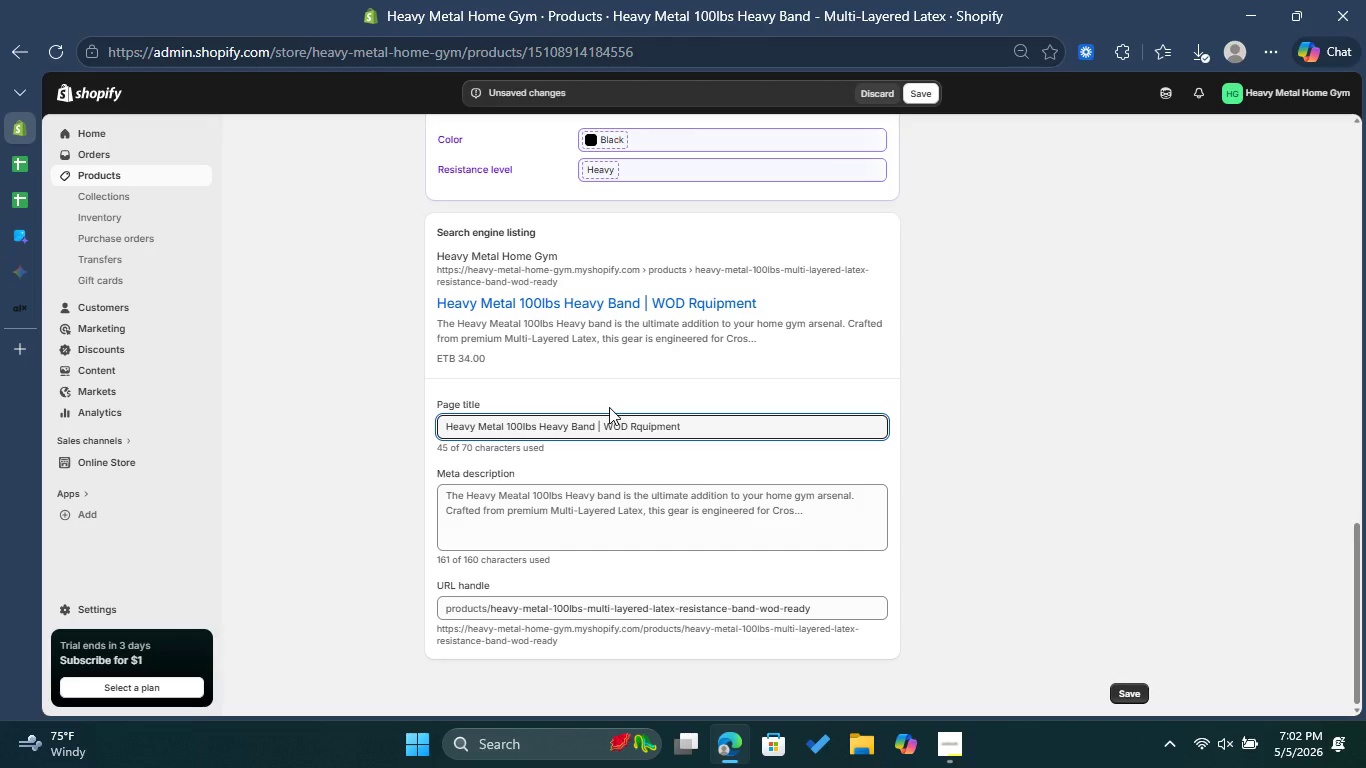 
left_click([636, 430])
 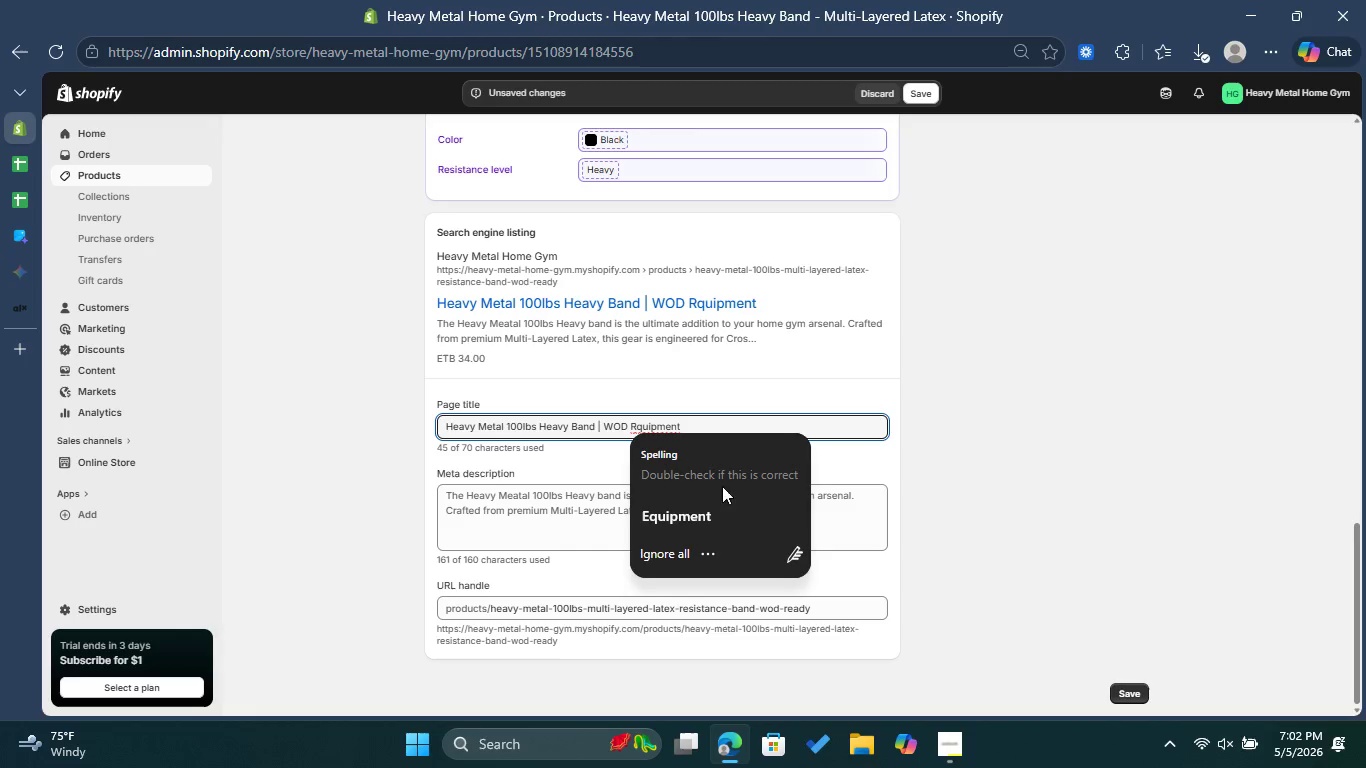 
left_click([689, 517])
 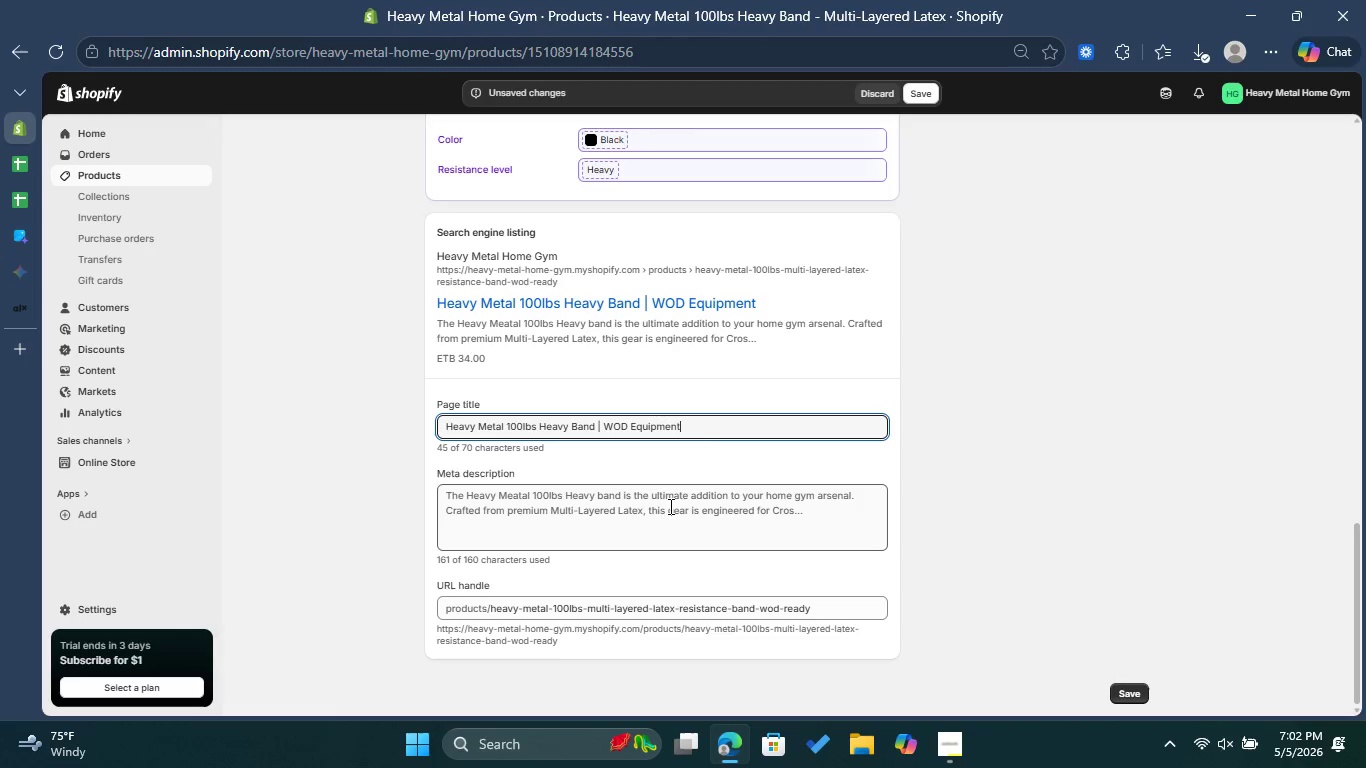 
left_click([659, 513])
 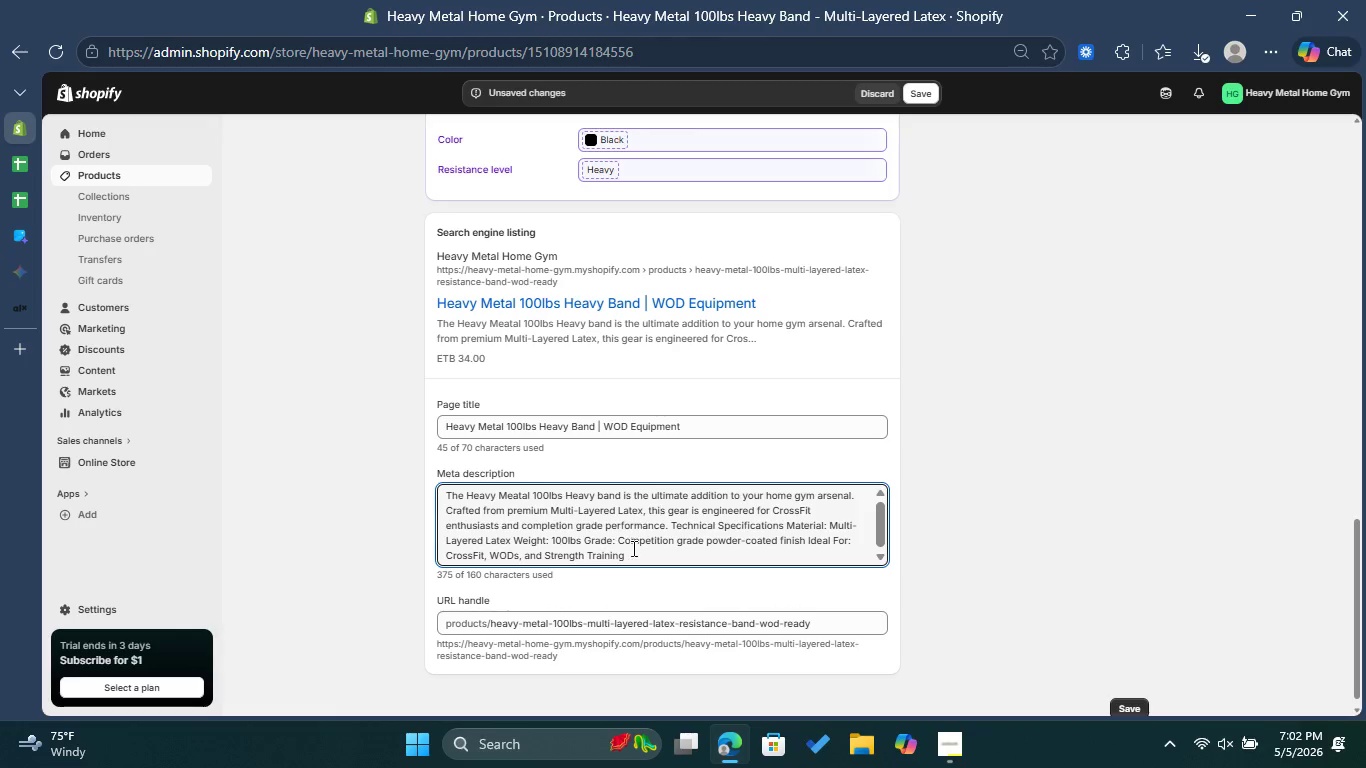 
left_click_drag(start_coordinate=[640, 559], to_coordinate=[604, 550])
 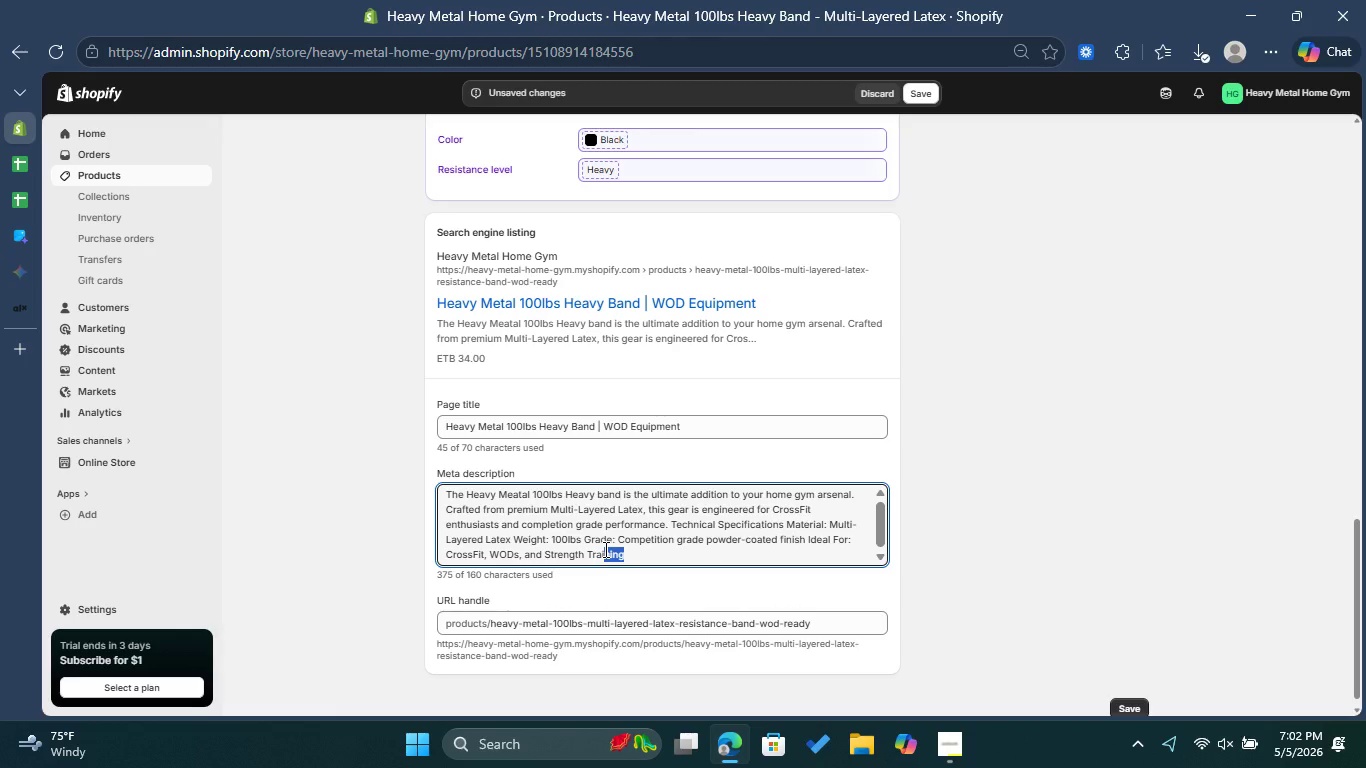 
left_click([651, 548])
 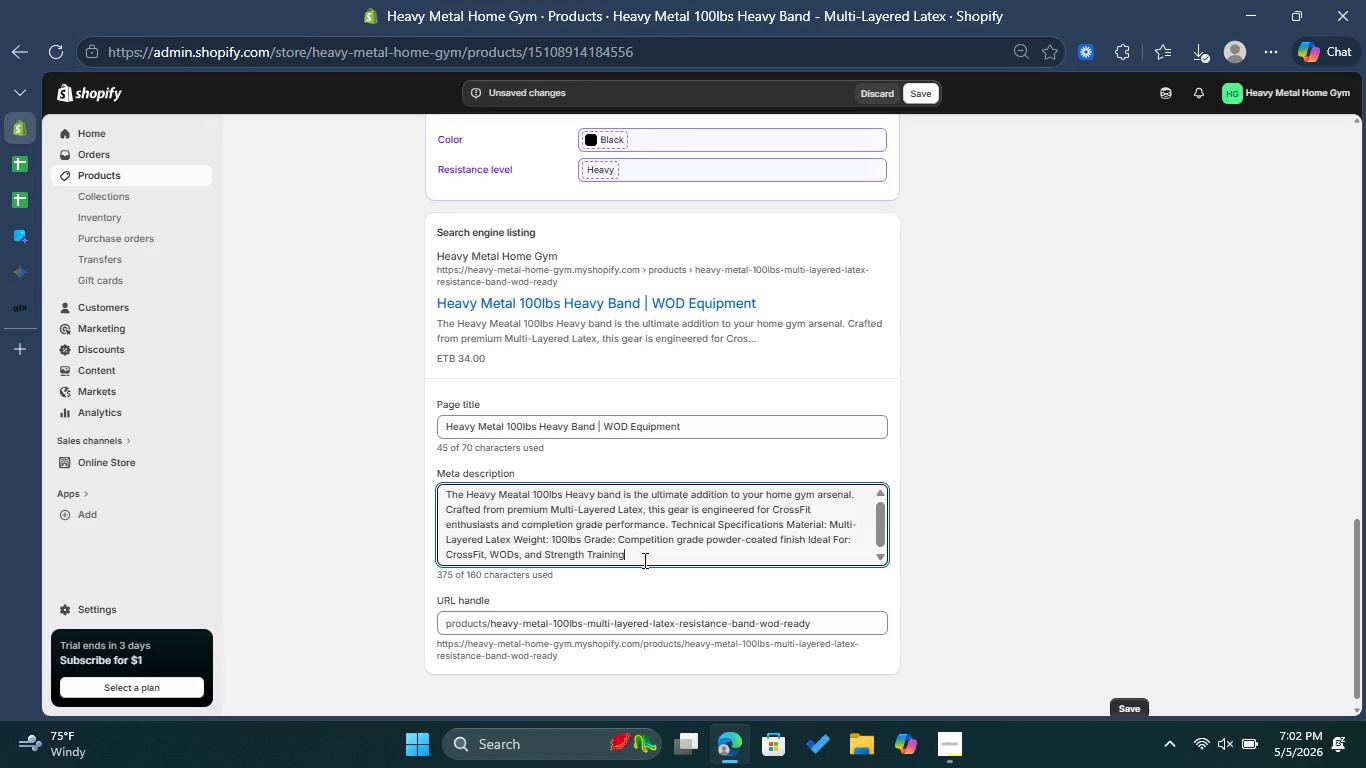 
left_click_drag(start_coordinate=[565, 542], to_coordinate=[530, 522])
 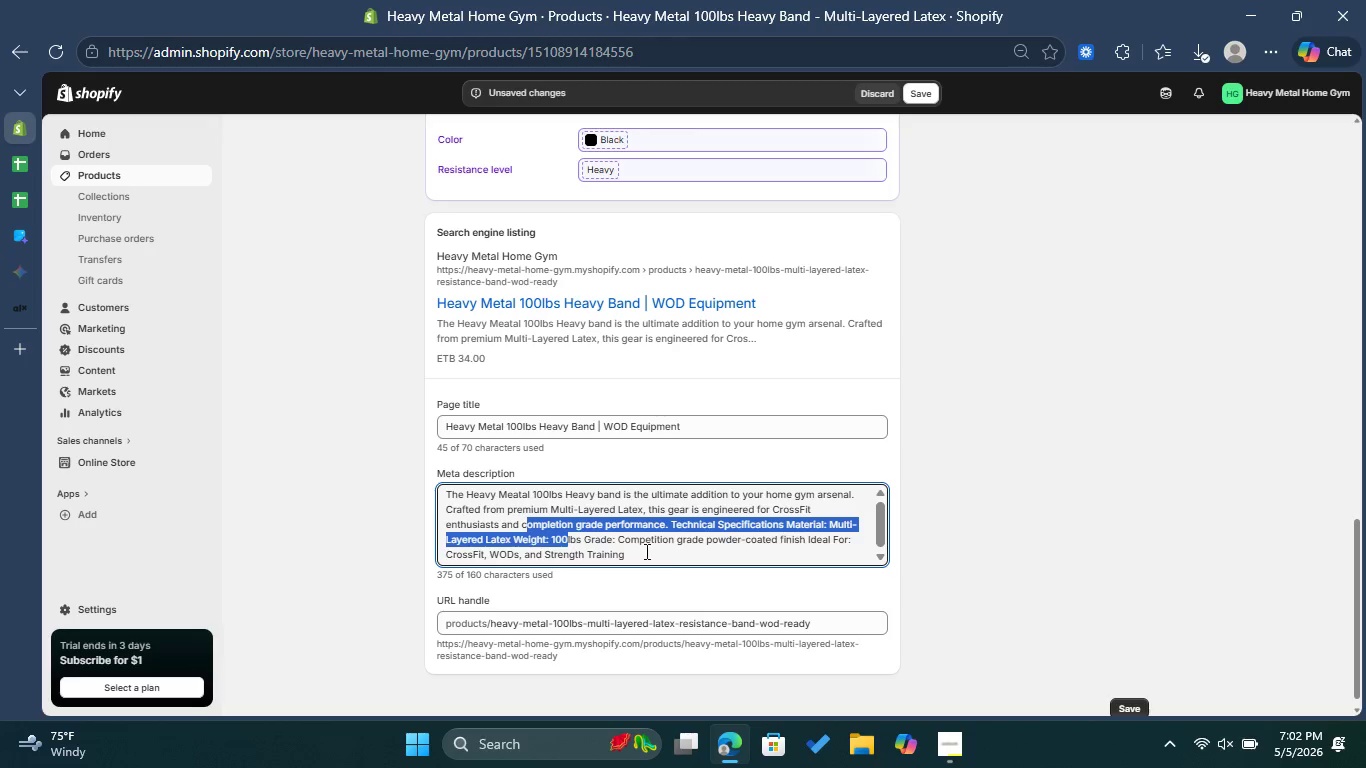 
left_click_drag(start_coordinate=[643, 551], to_coordinate=[437, 489])
 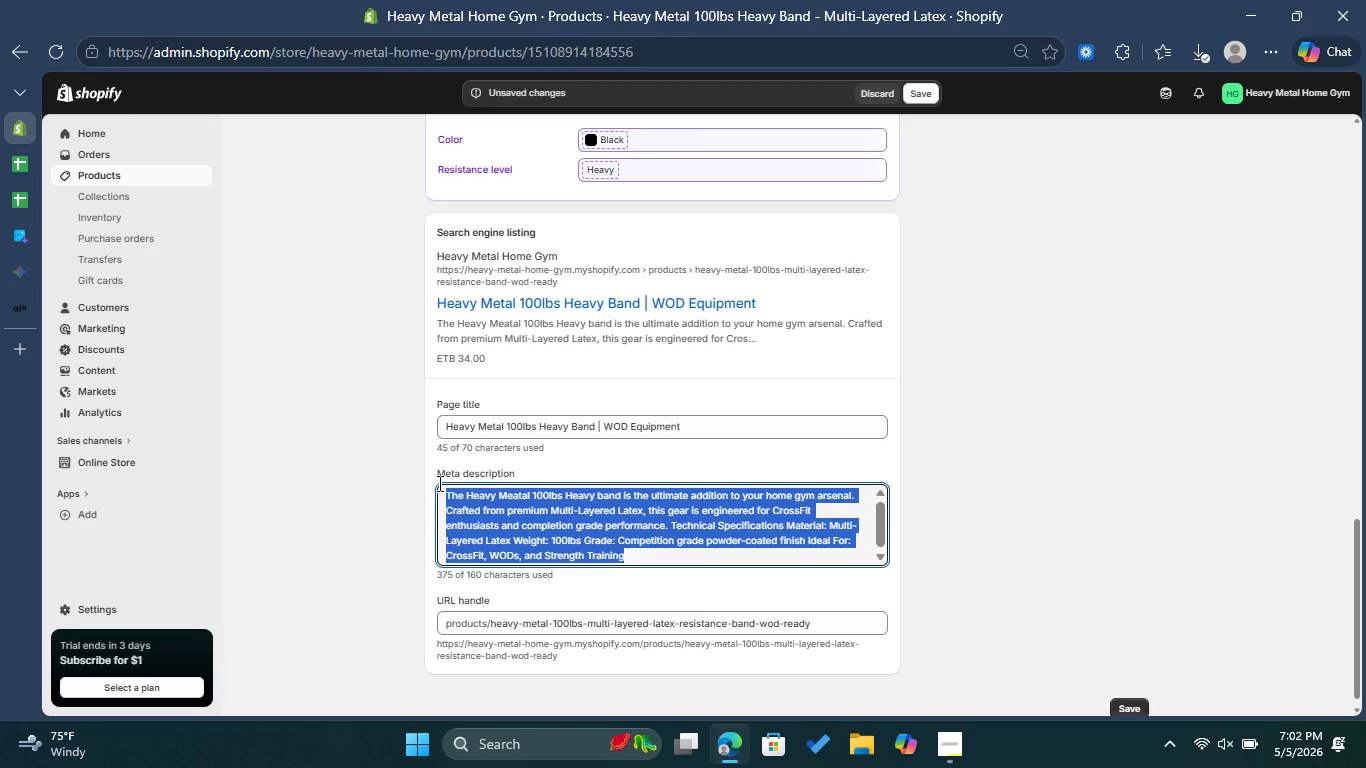 
key(Backspace)
type(Elevate your WOD with the Heavy )
 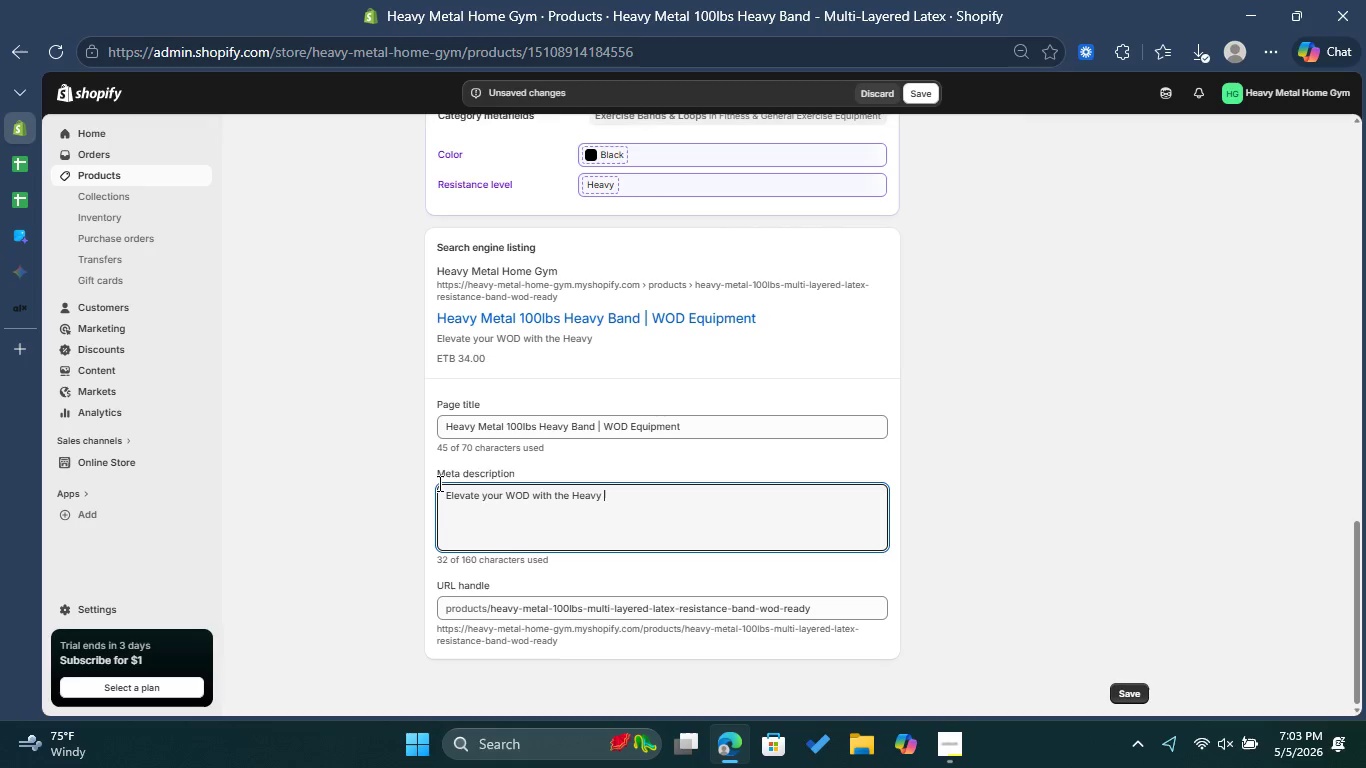 
wait(7.41)
 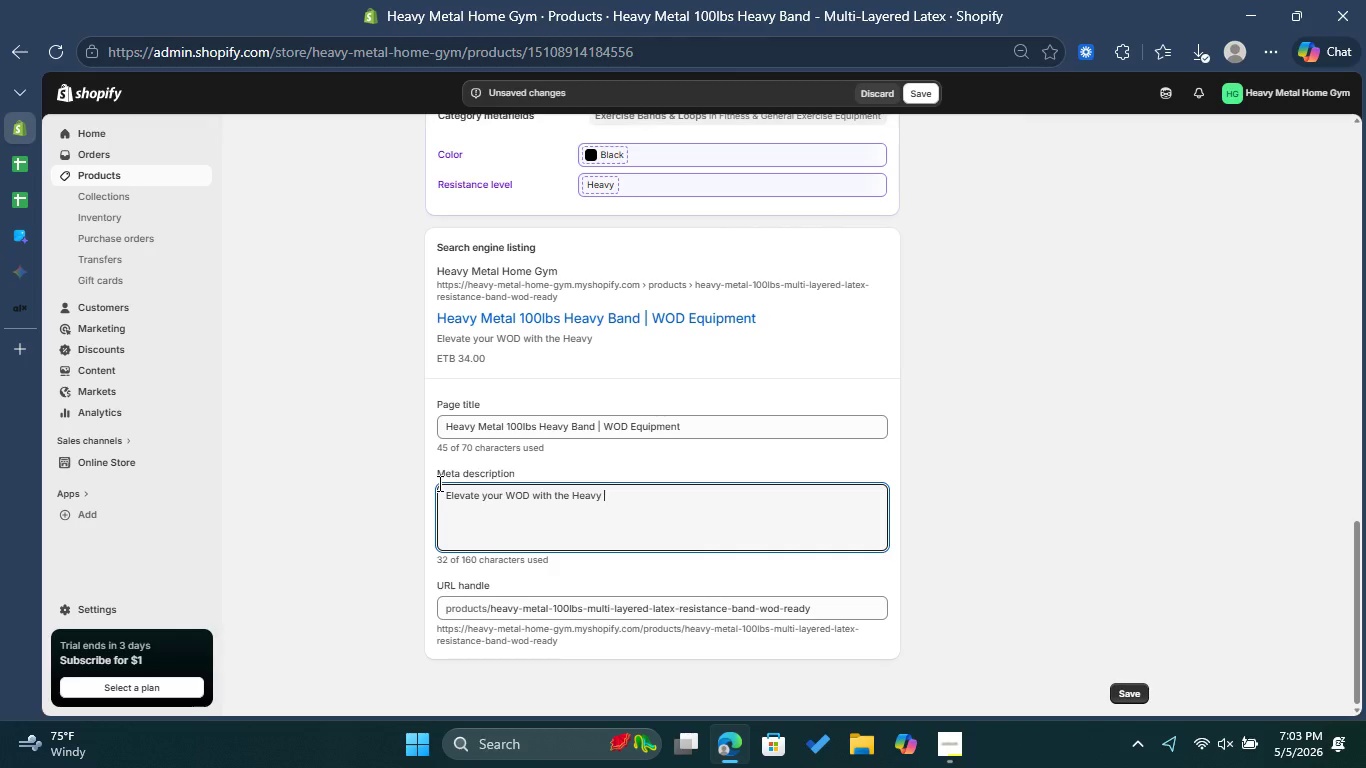 
type(Metal)
 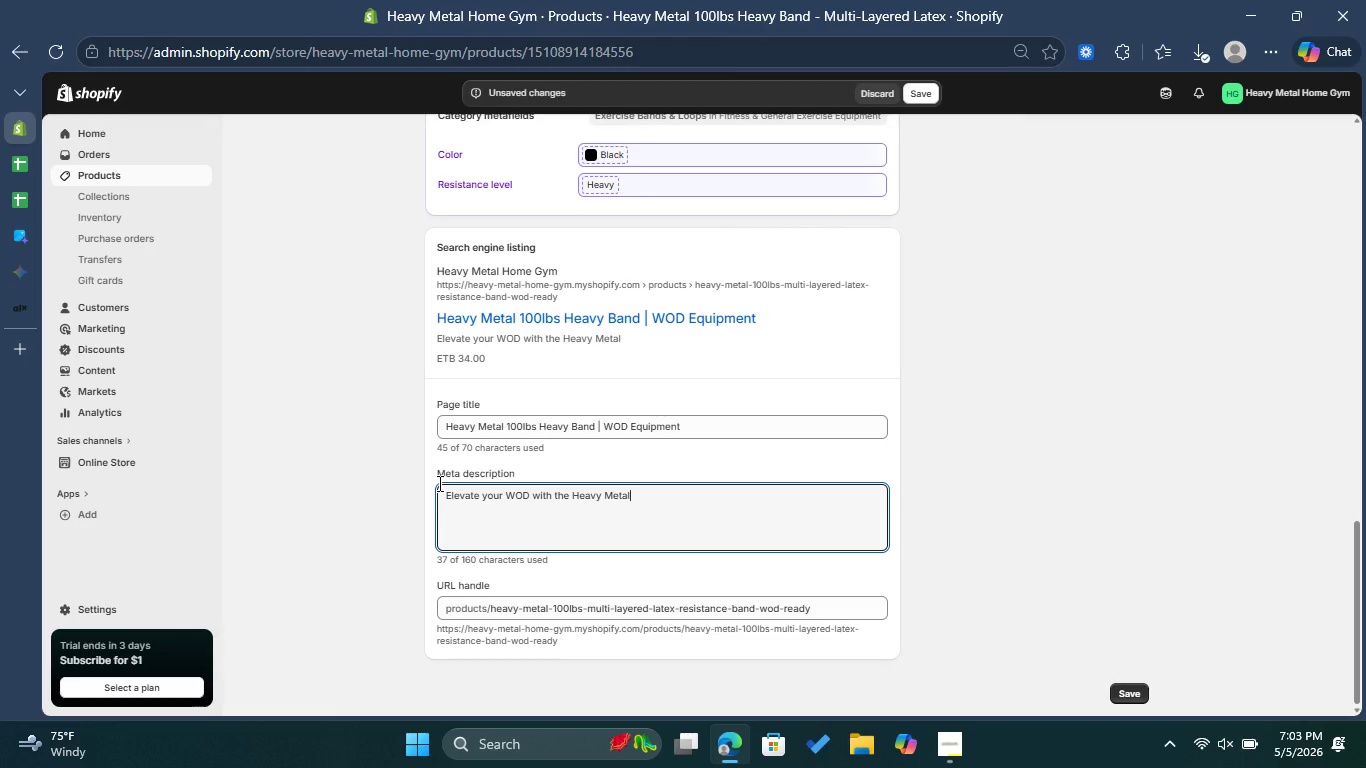 
type(100lbs he)
key(Backspace)
key(Backspace)
 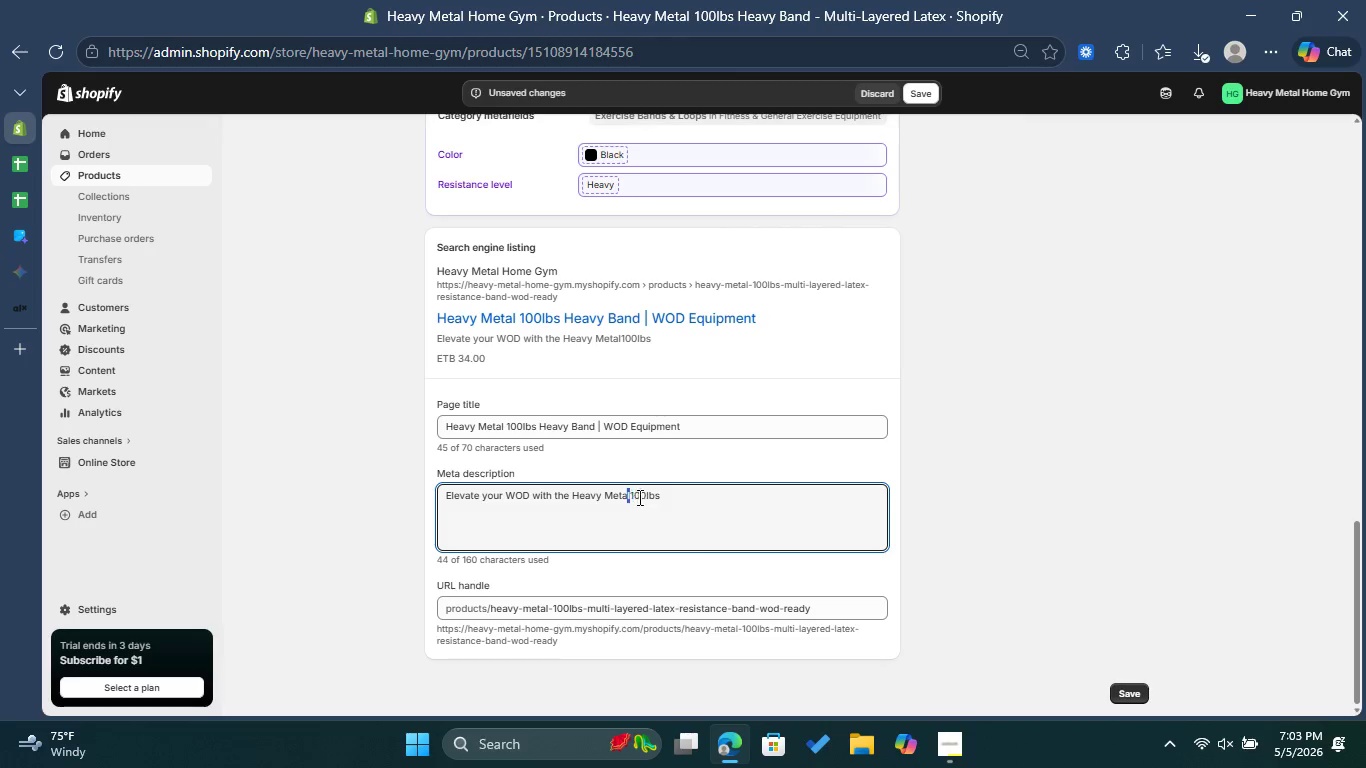 
left_click([630, 498])
 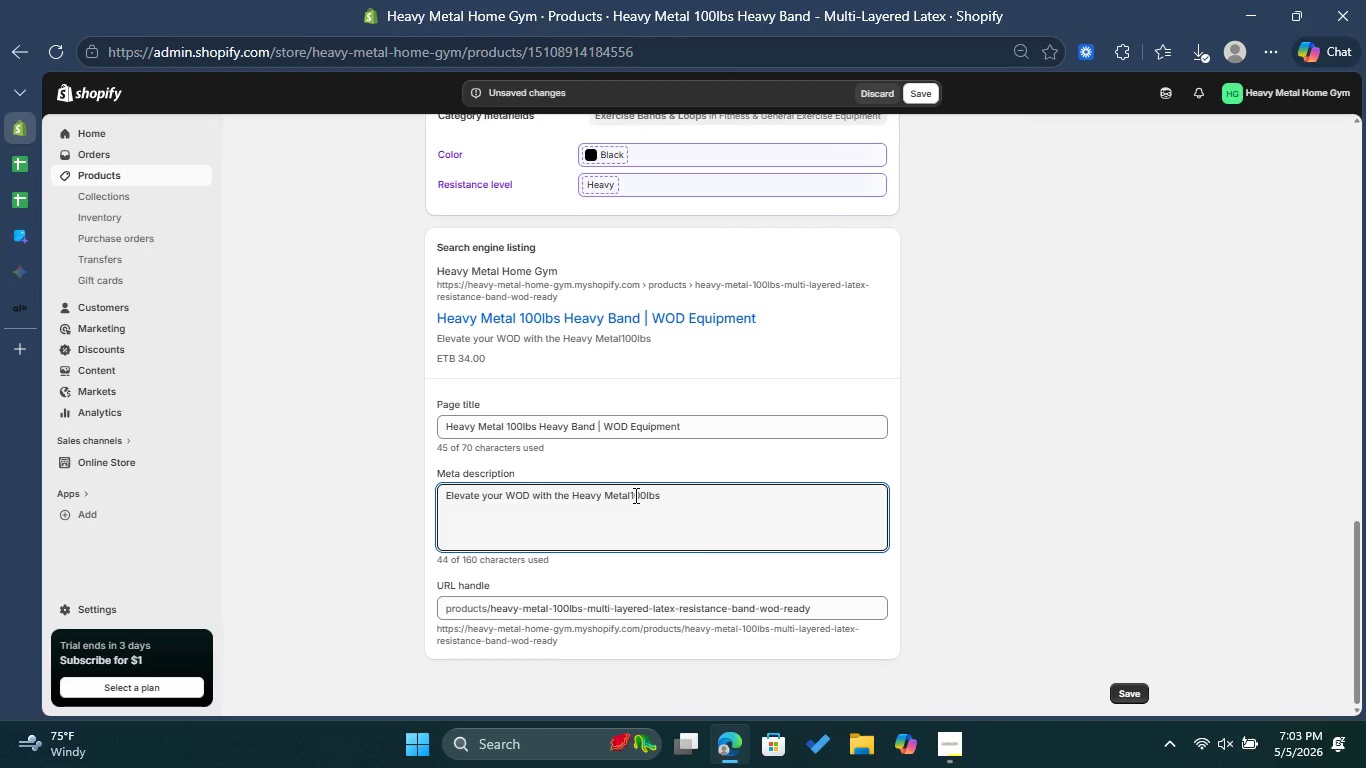 
key(Space)
 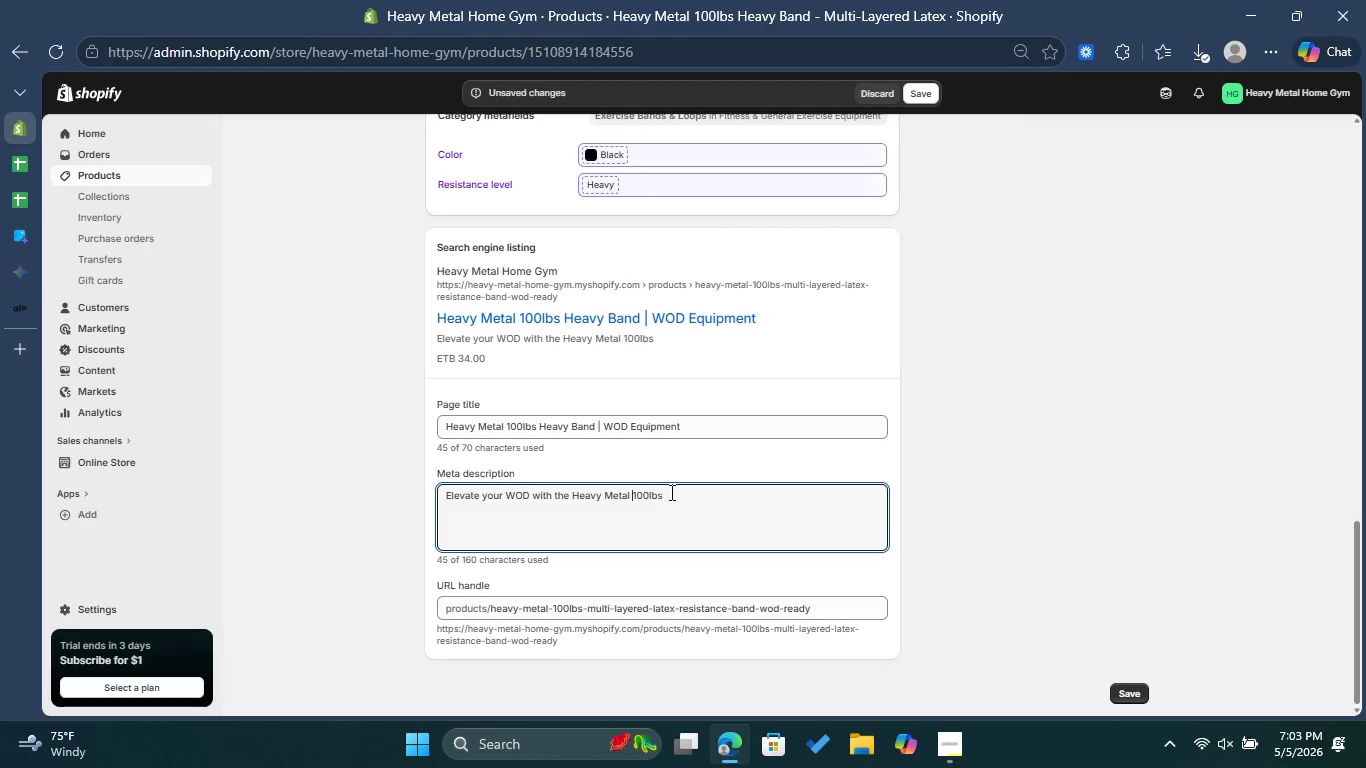 
left_click([671, 492])
 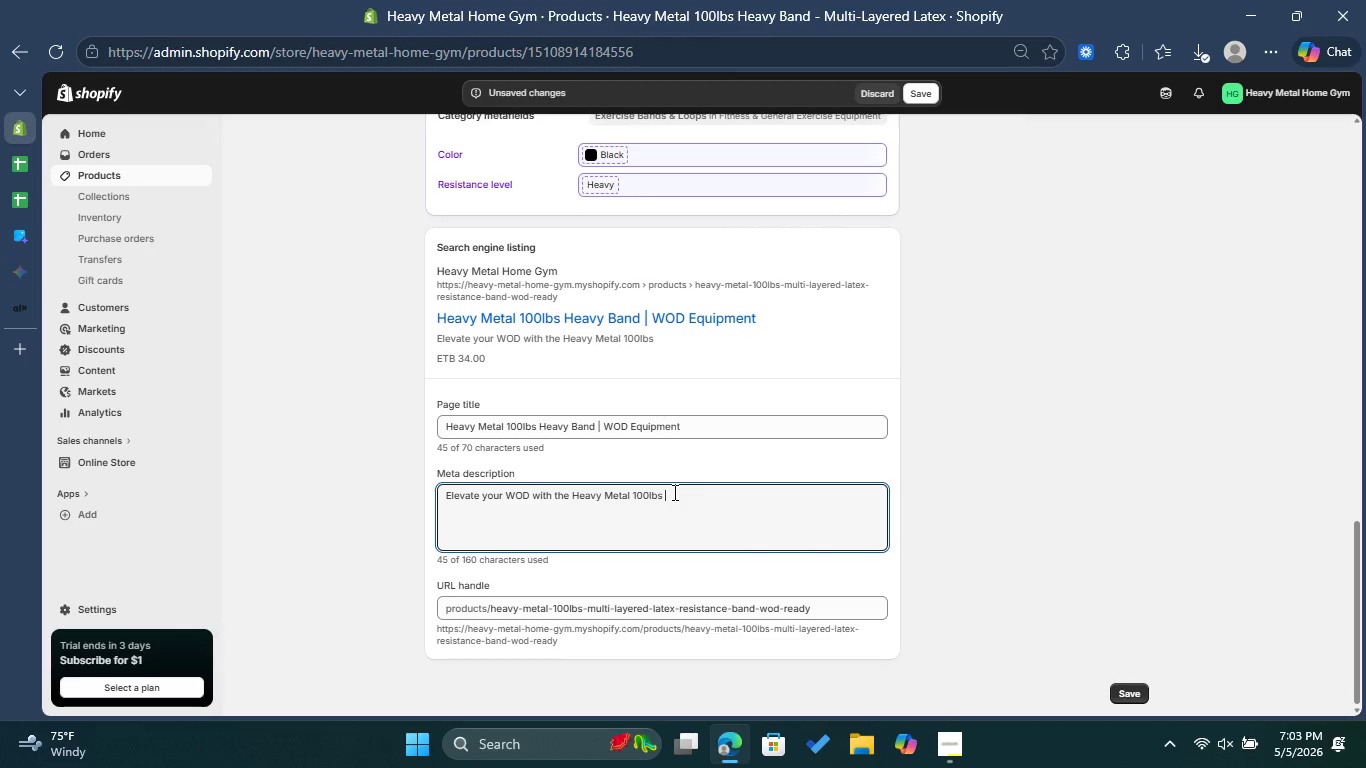 
type(He )
 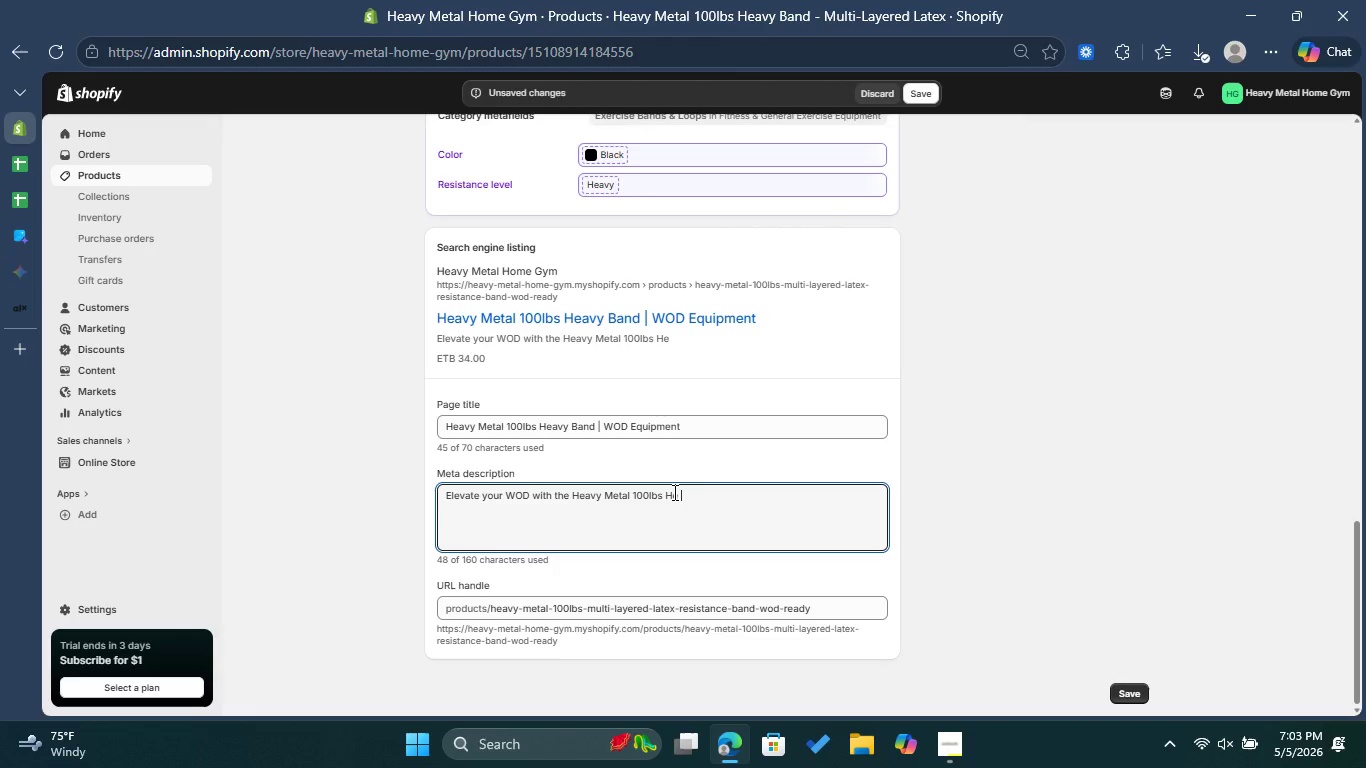 
type(avy )
 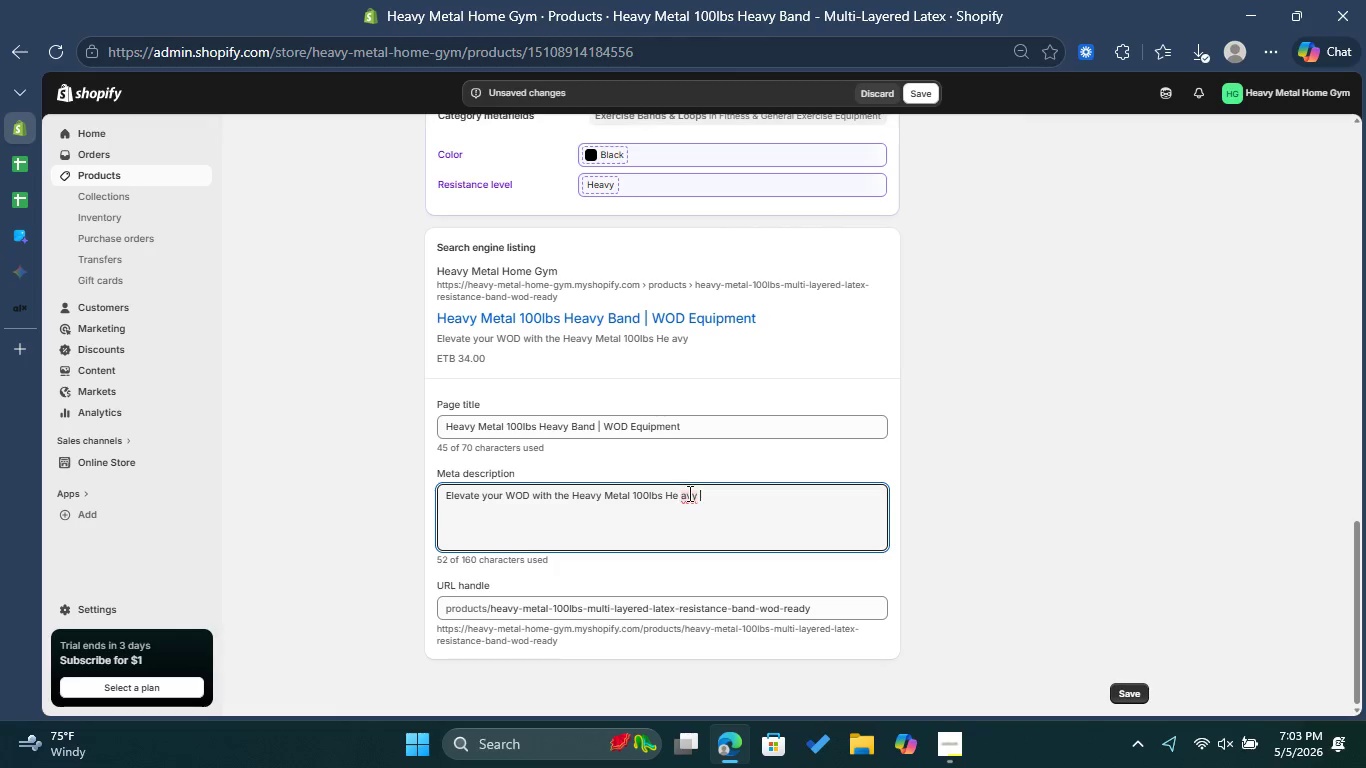 
left_click([676, 492])
 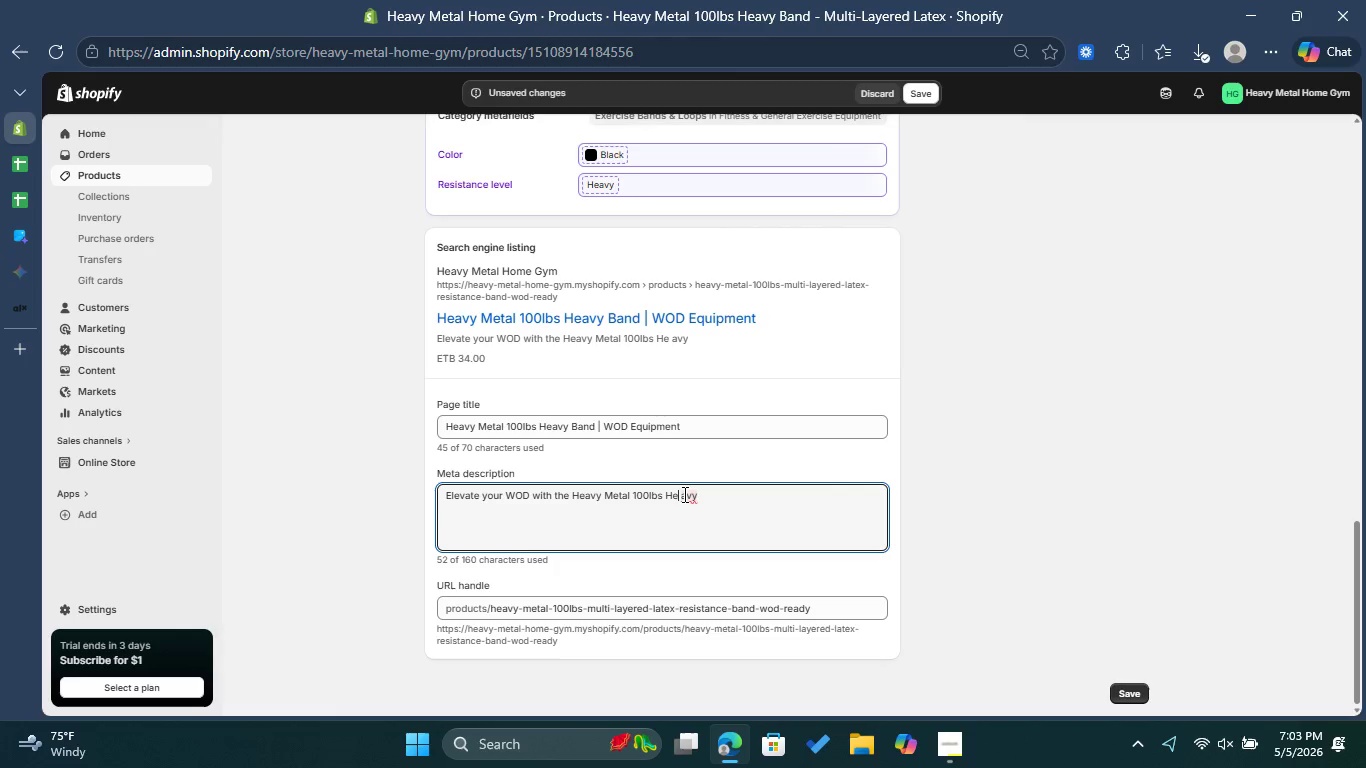 
left_click([683, 494])
 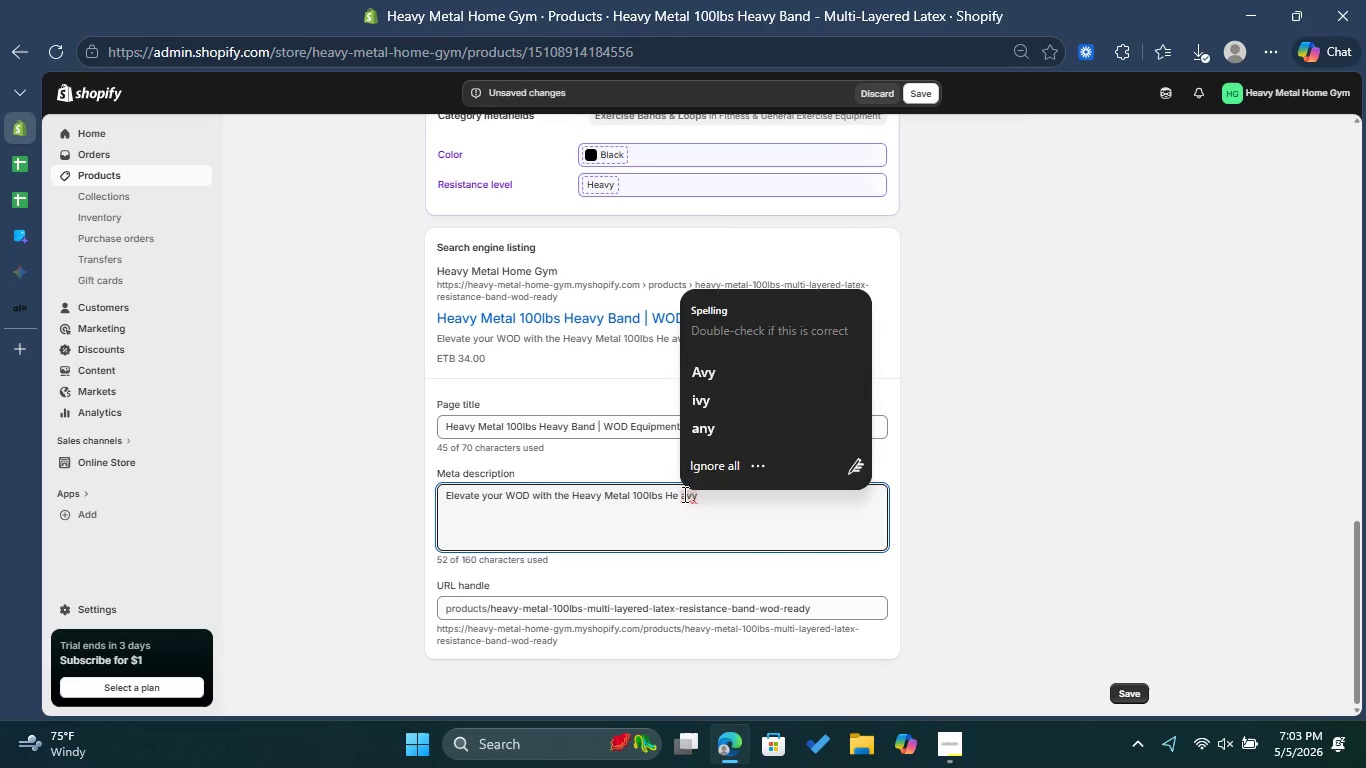 
key(Backspace)
 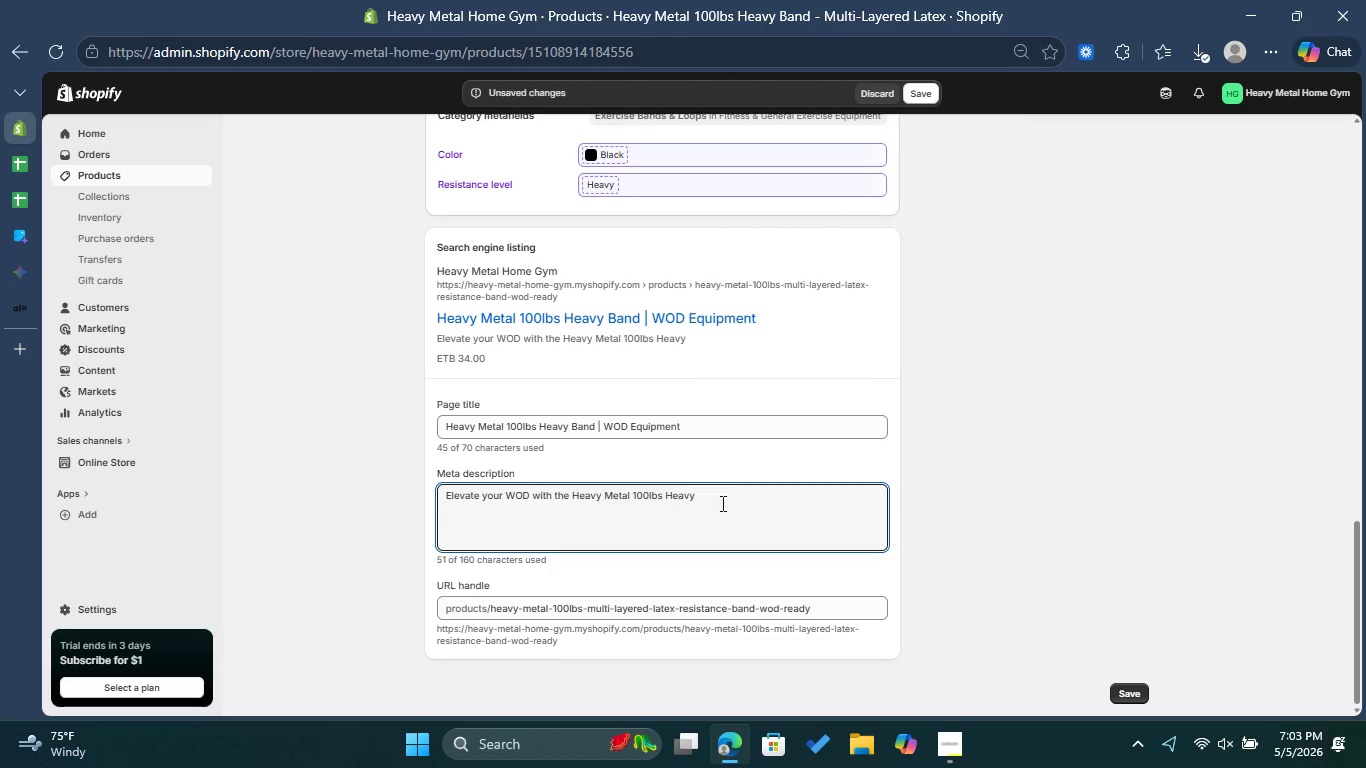 
left_click([727, 504])
 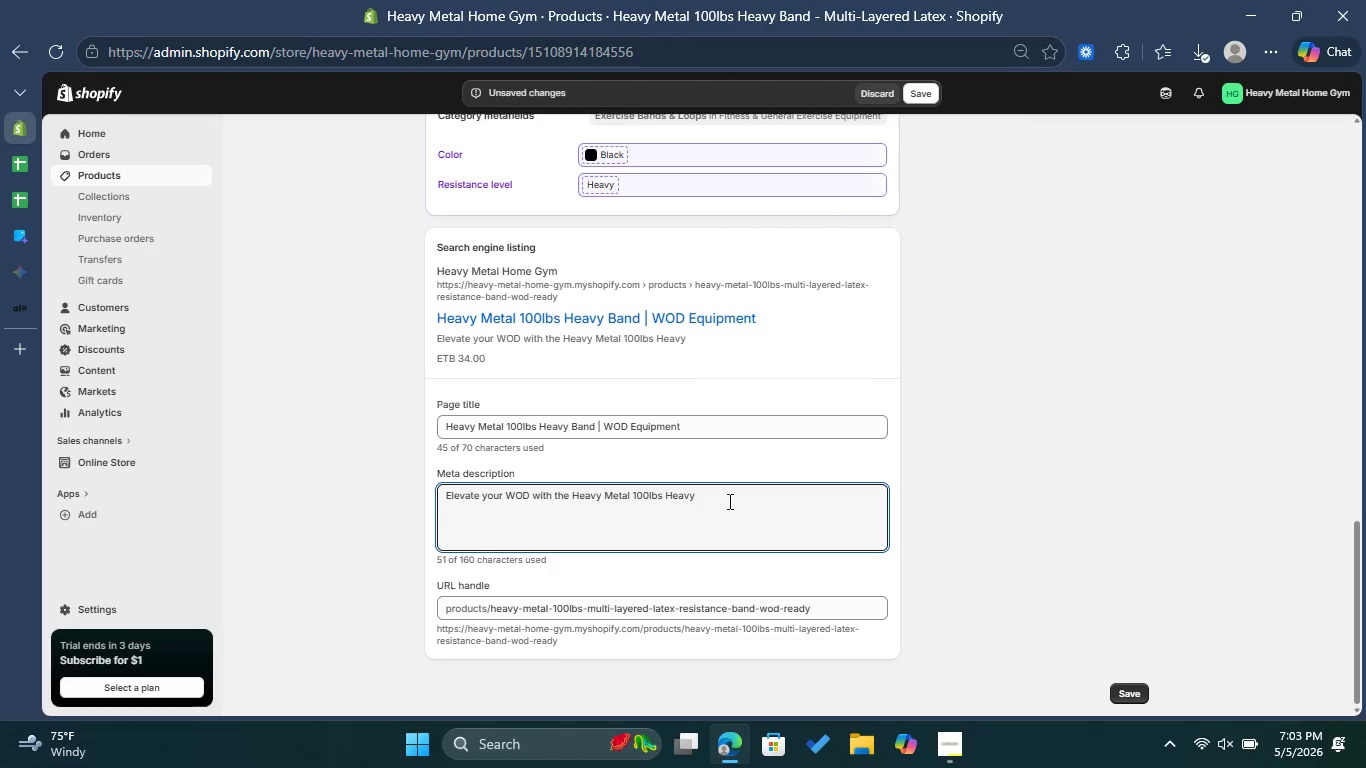 
type(Band. Durable Multi-Layered Latex design )
 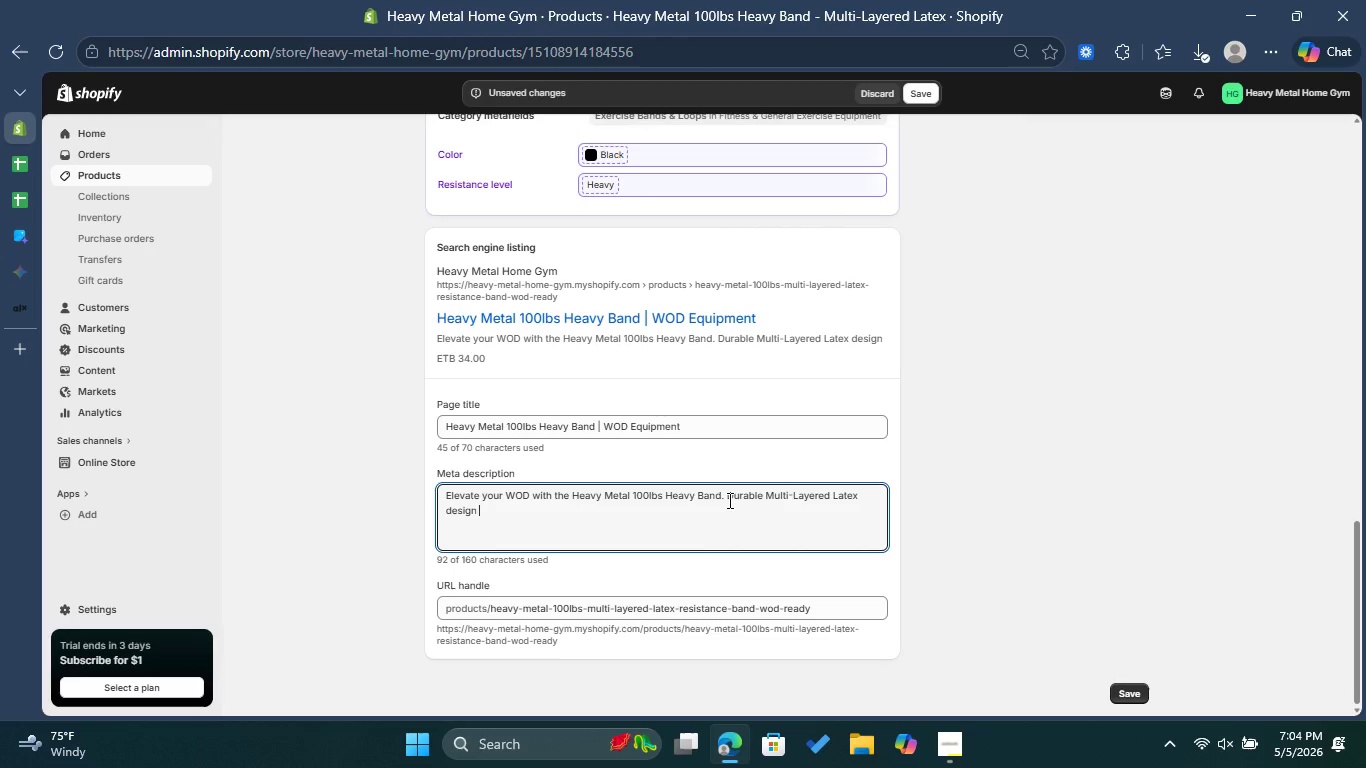 
type(for CrossFit athletes. Shop now for )
 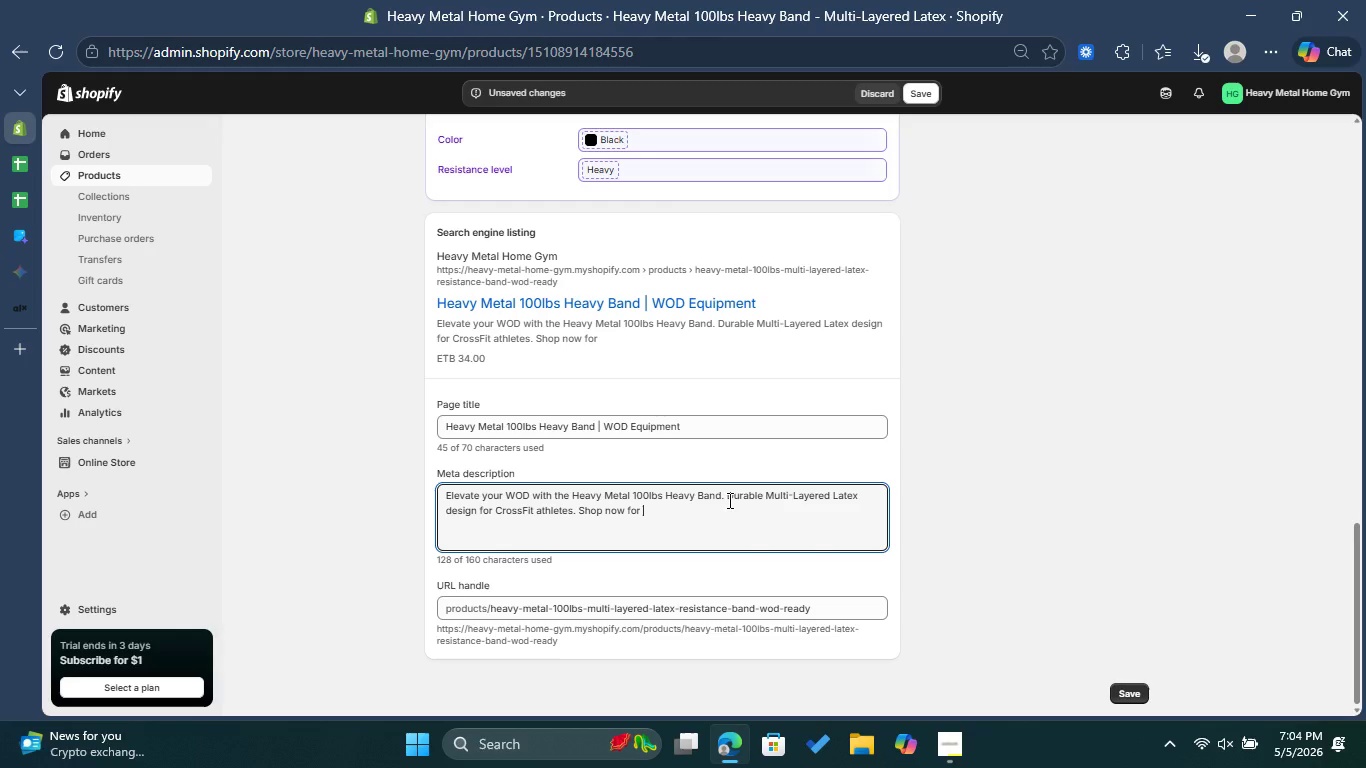 
type(high-durability gear!)
 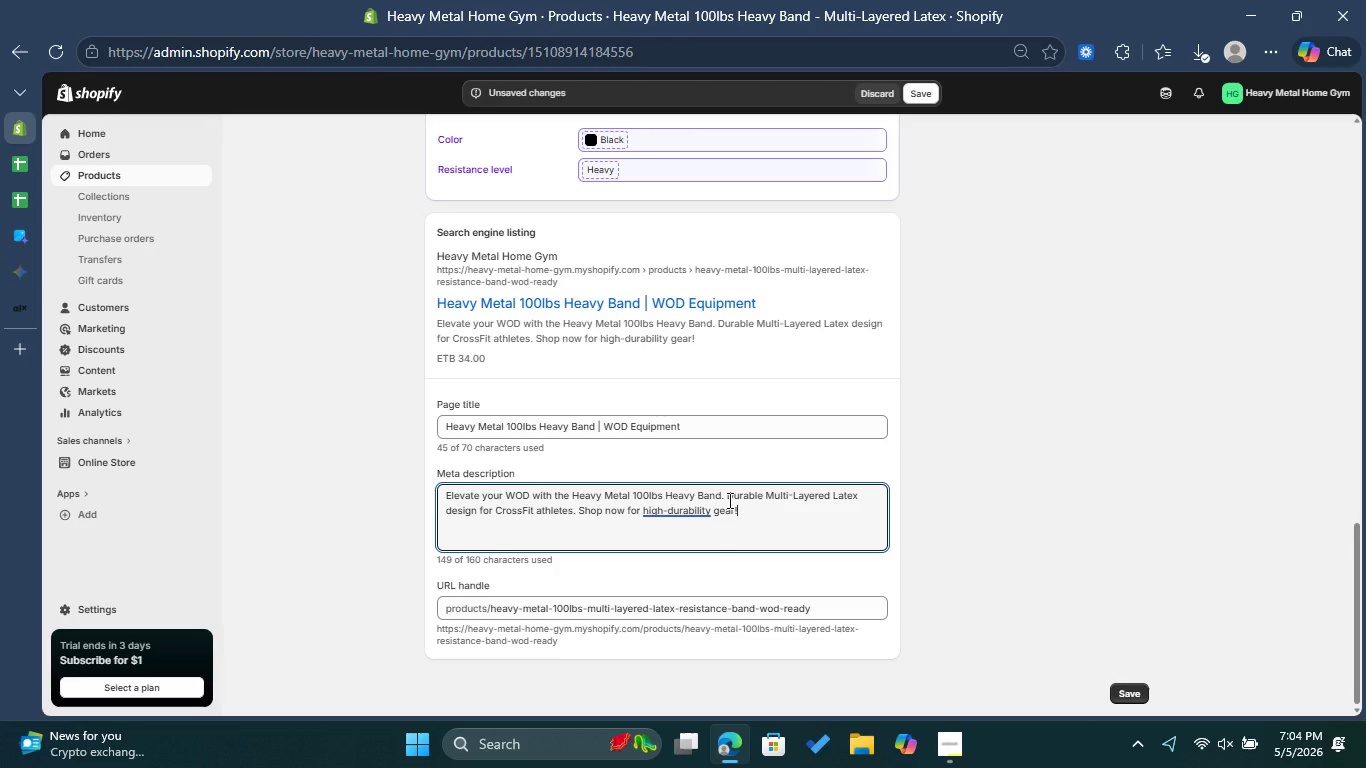 
left_click([670, 522])
 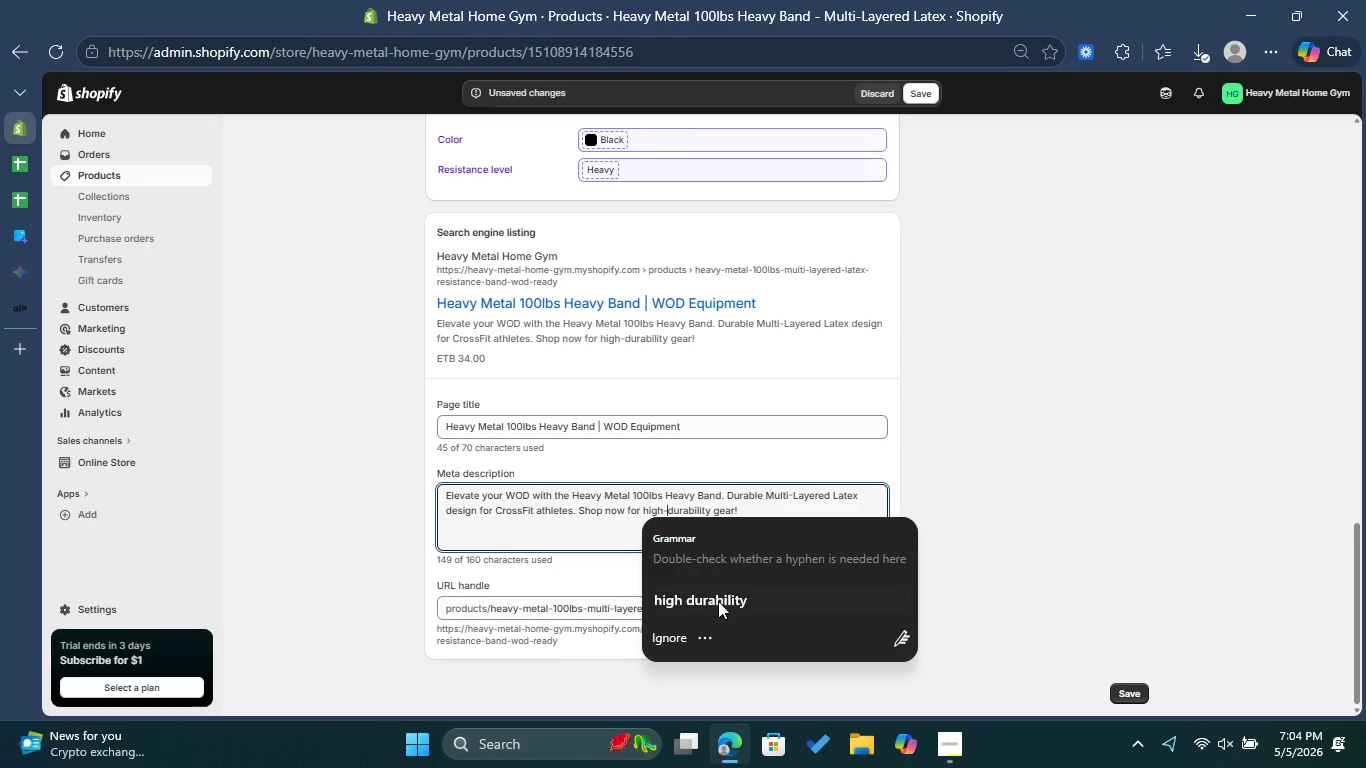 
left_click([718, 601])
 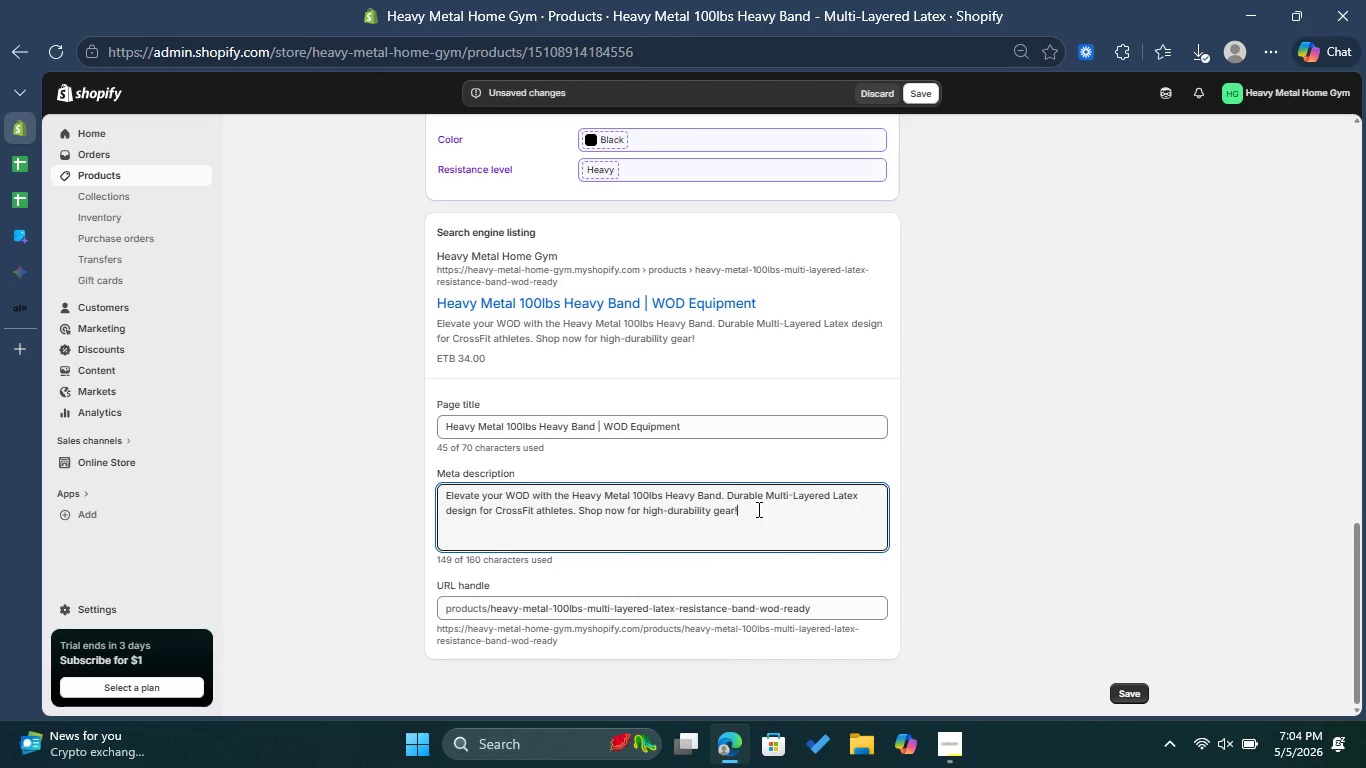 
wait(8.36)
 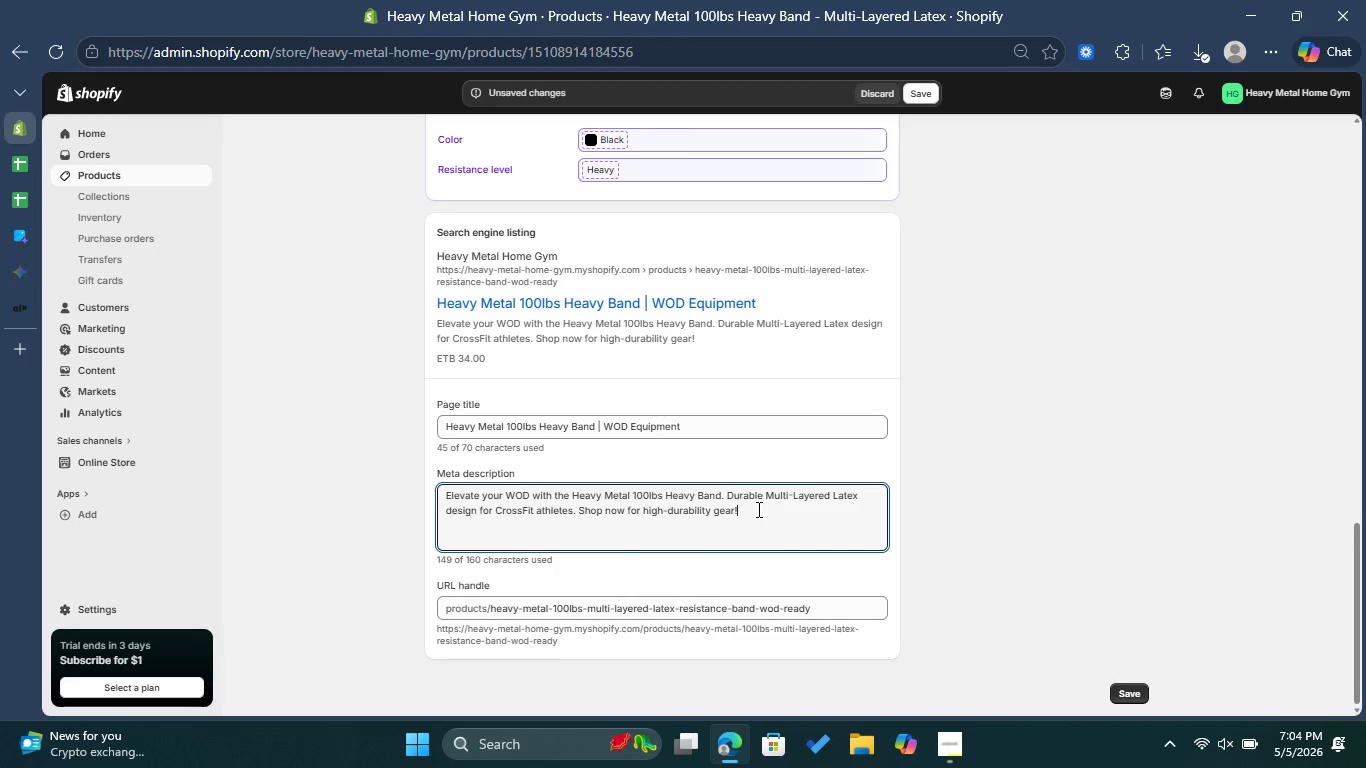 
left_click_drag(start_coordinate=[843, 607], to_coordinate=[587, 620])
 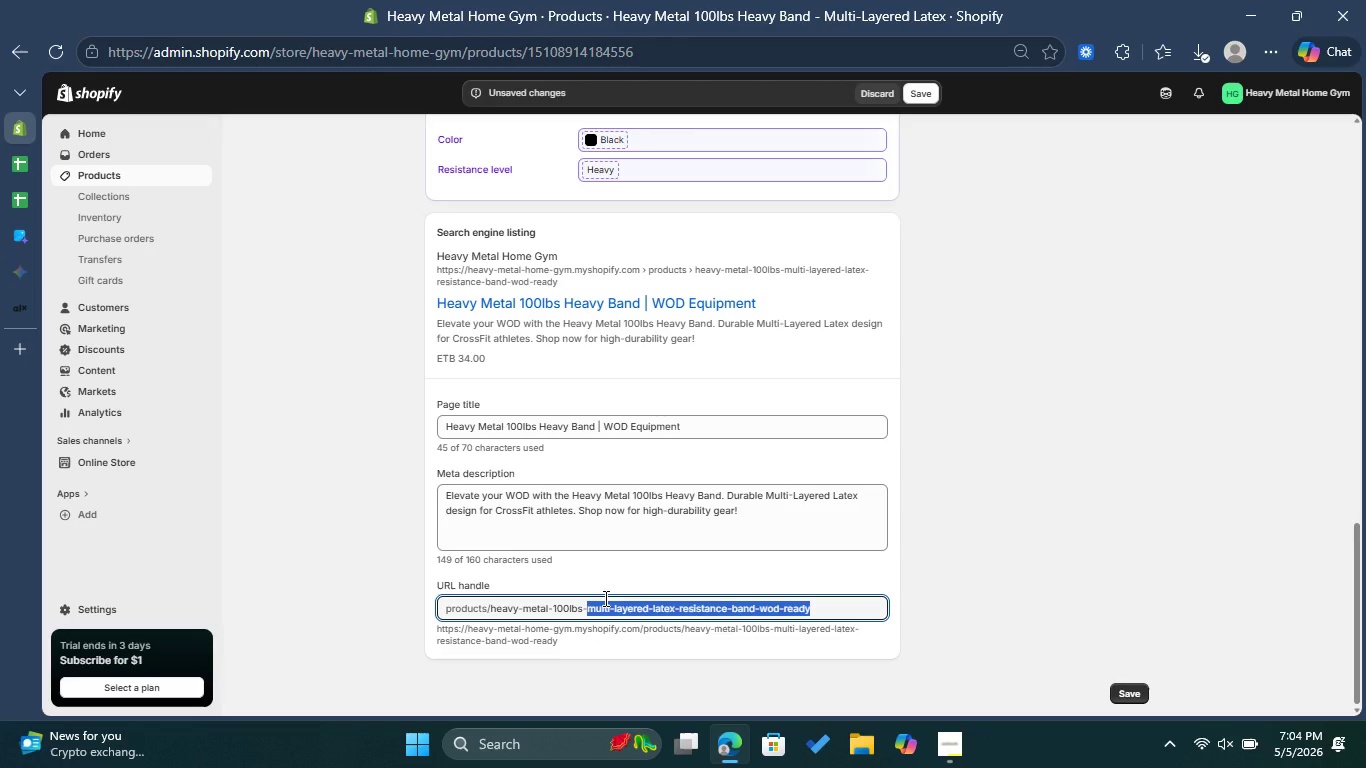 
key(Backspace)
 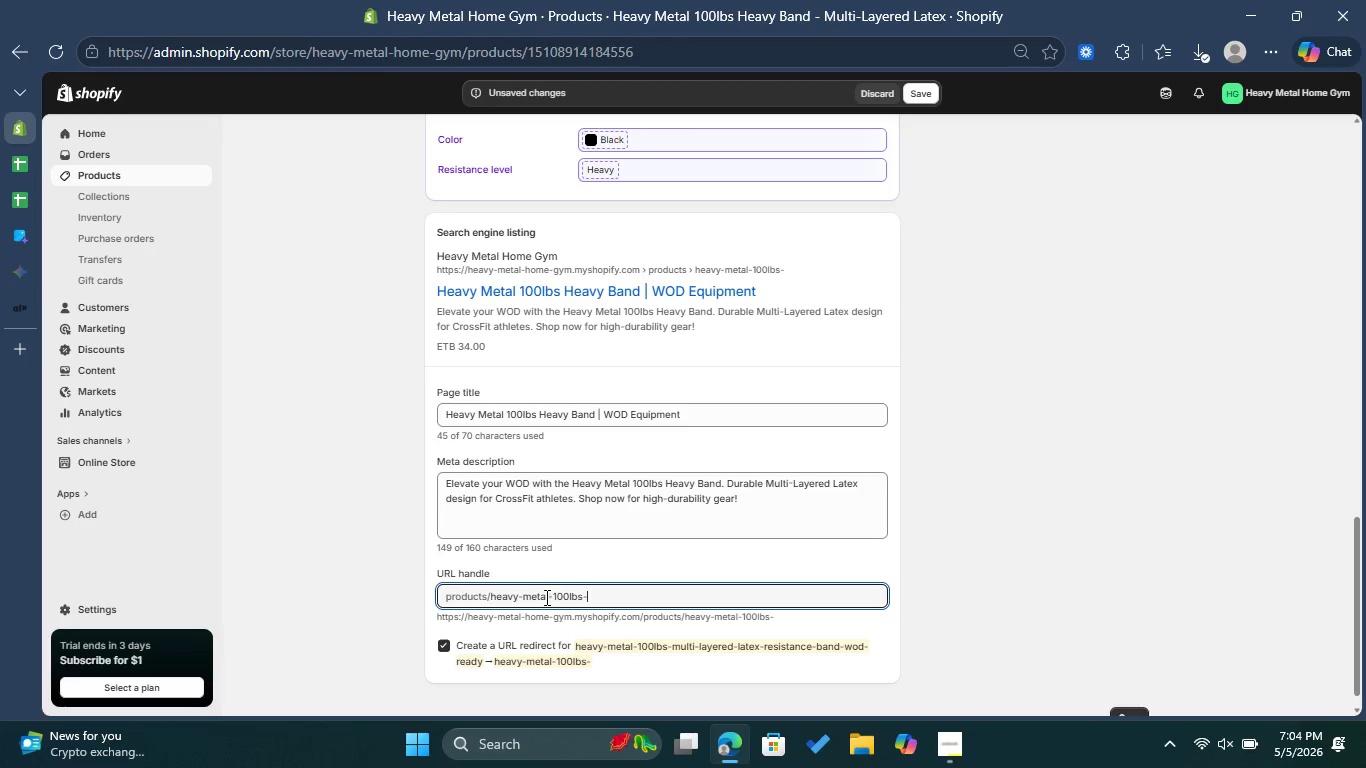 
left_click([552, 598])
 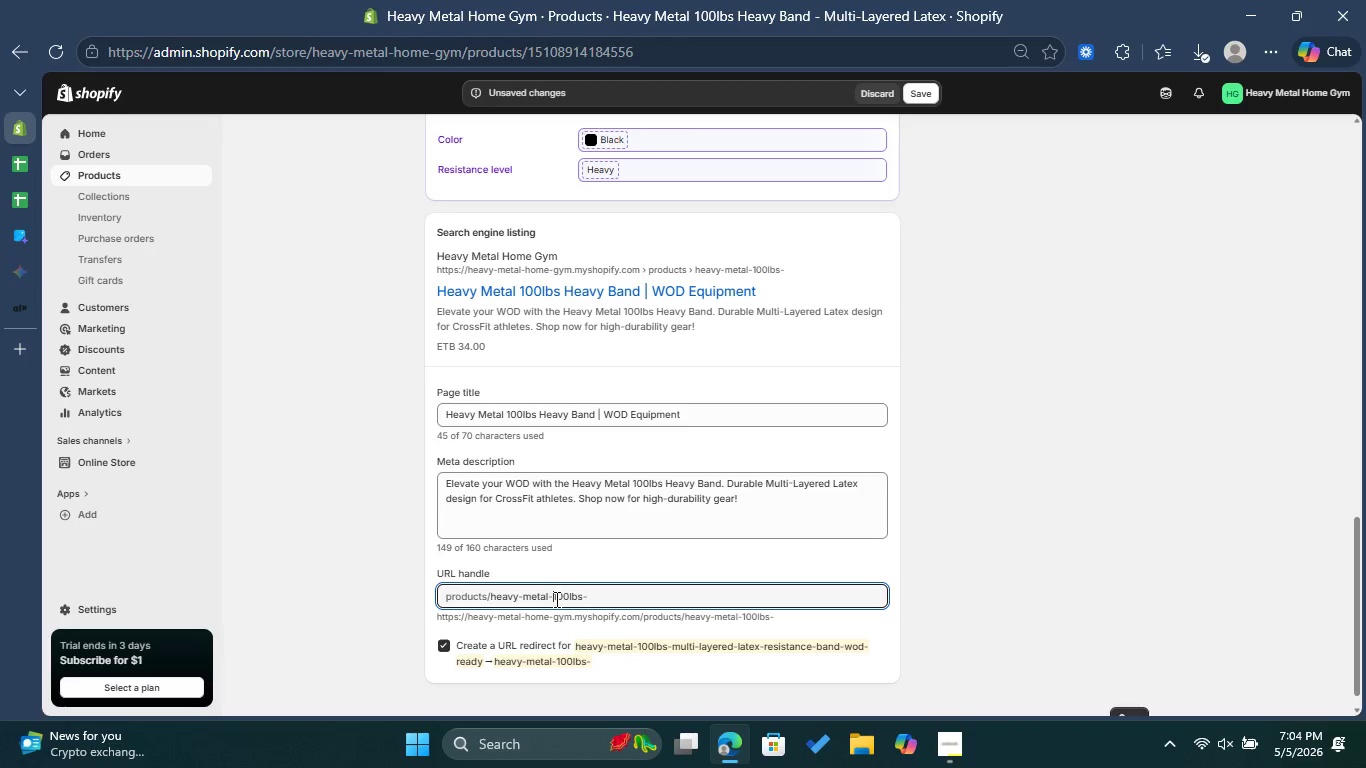 
type(heavy-band-)
 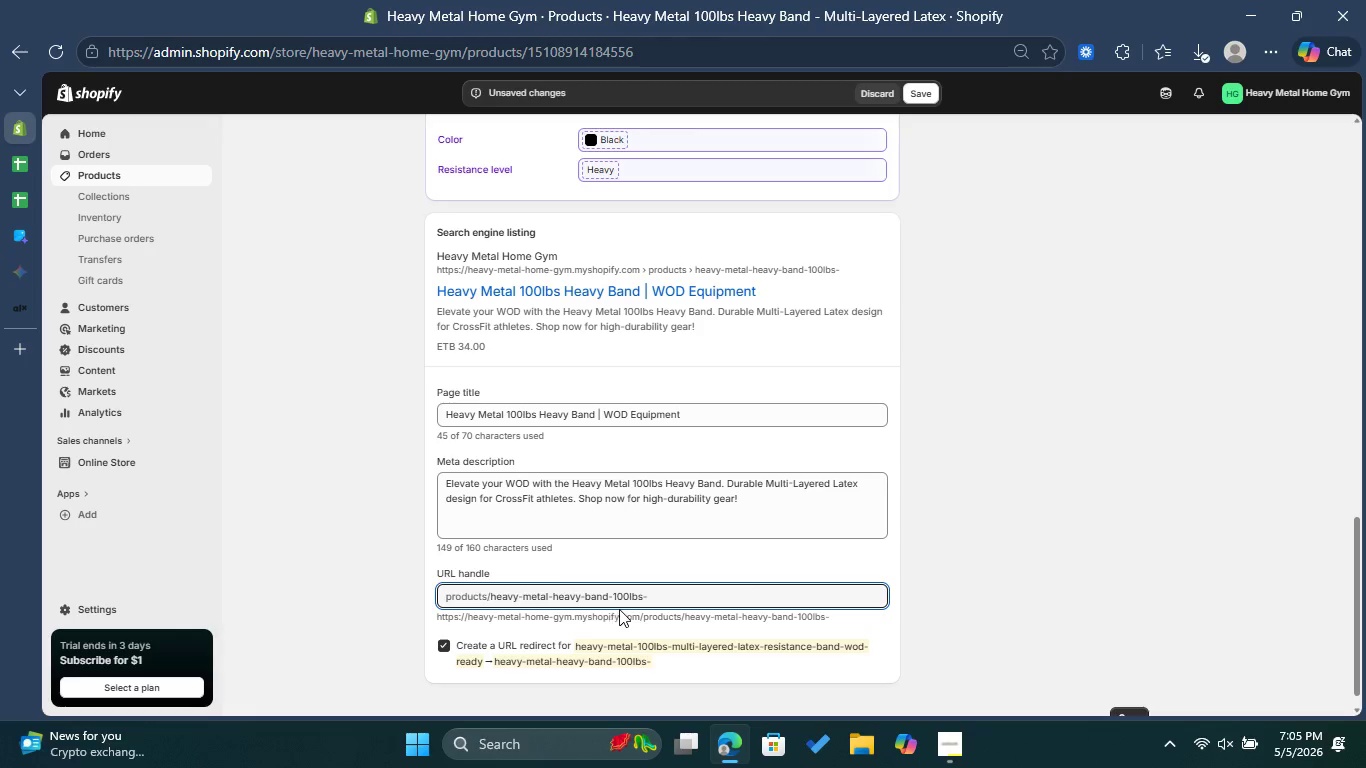 
left_click([649, 590])
 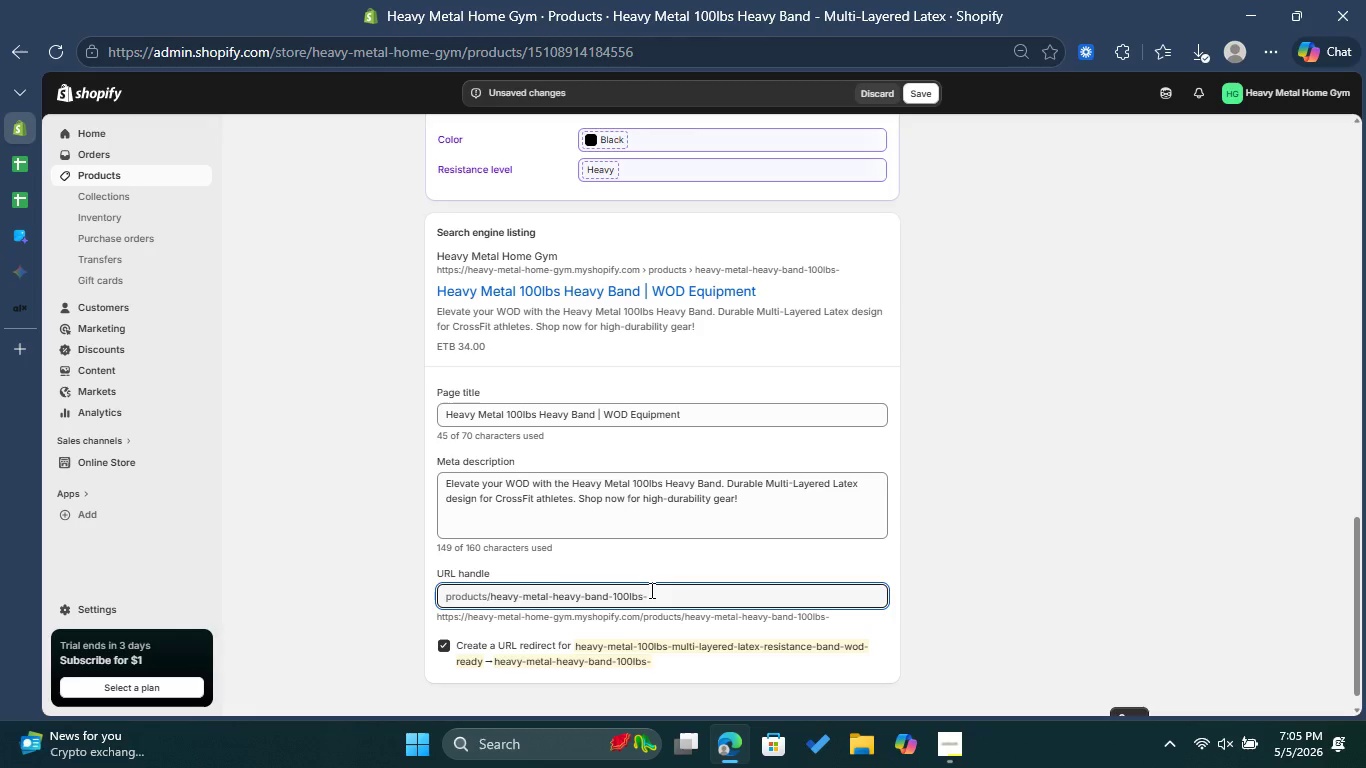 
key(Backspace)
 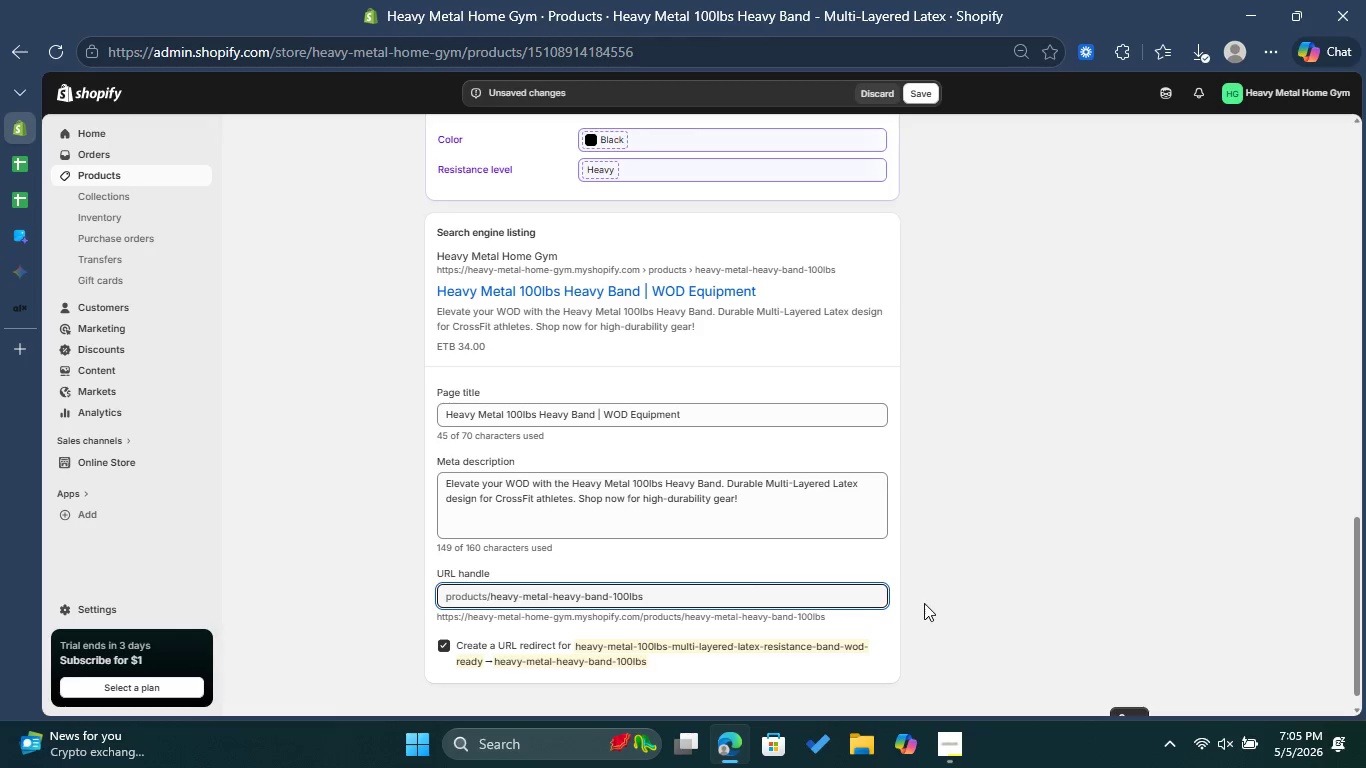 
scroll: coordinate [924, 603], scroll_direction: down, amount: 1.0
 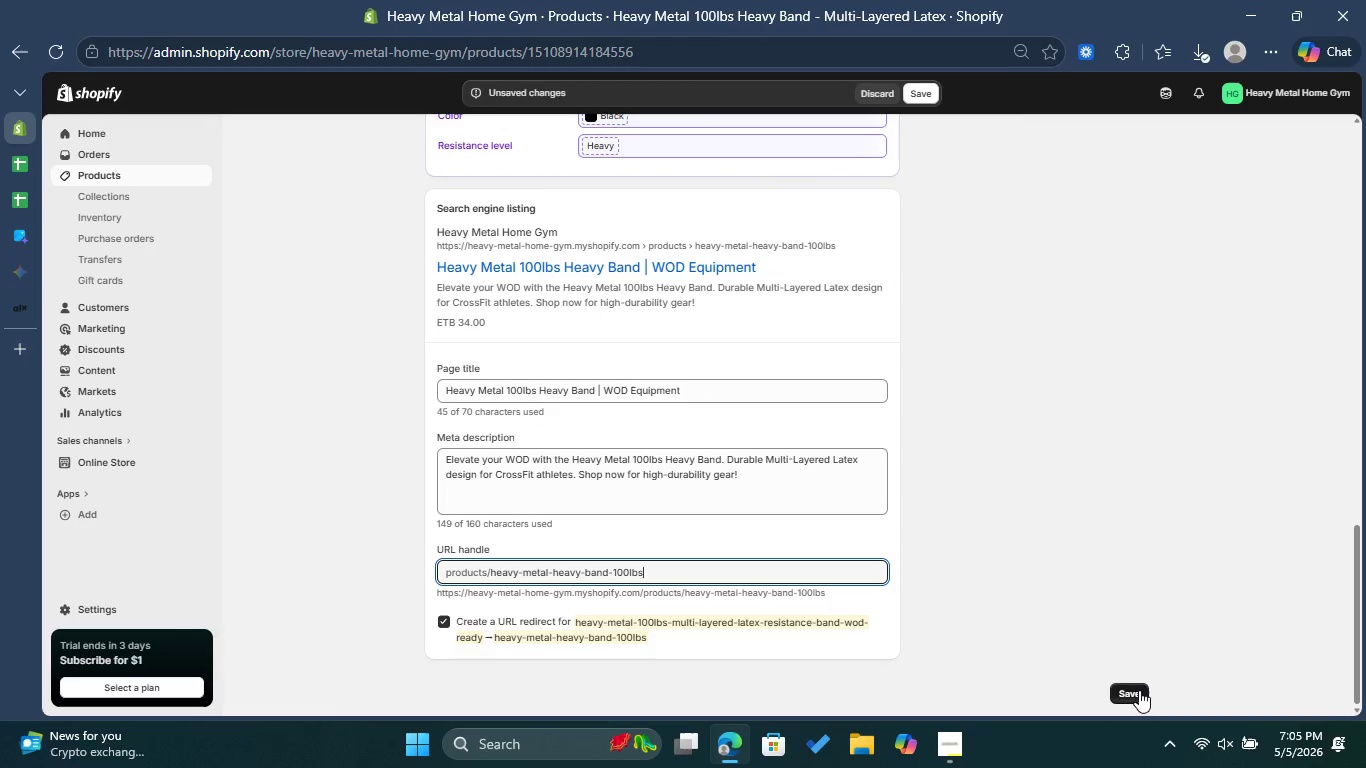 
left_click([1137, 690])
 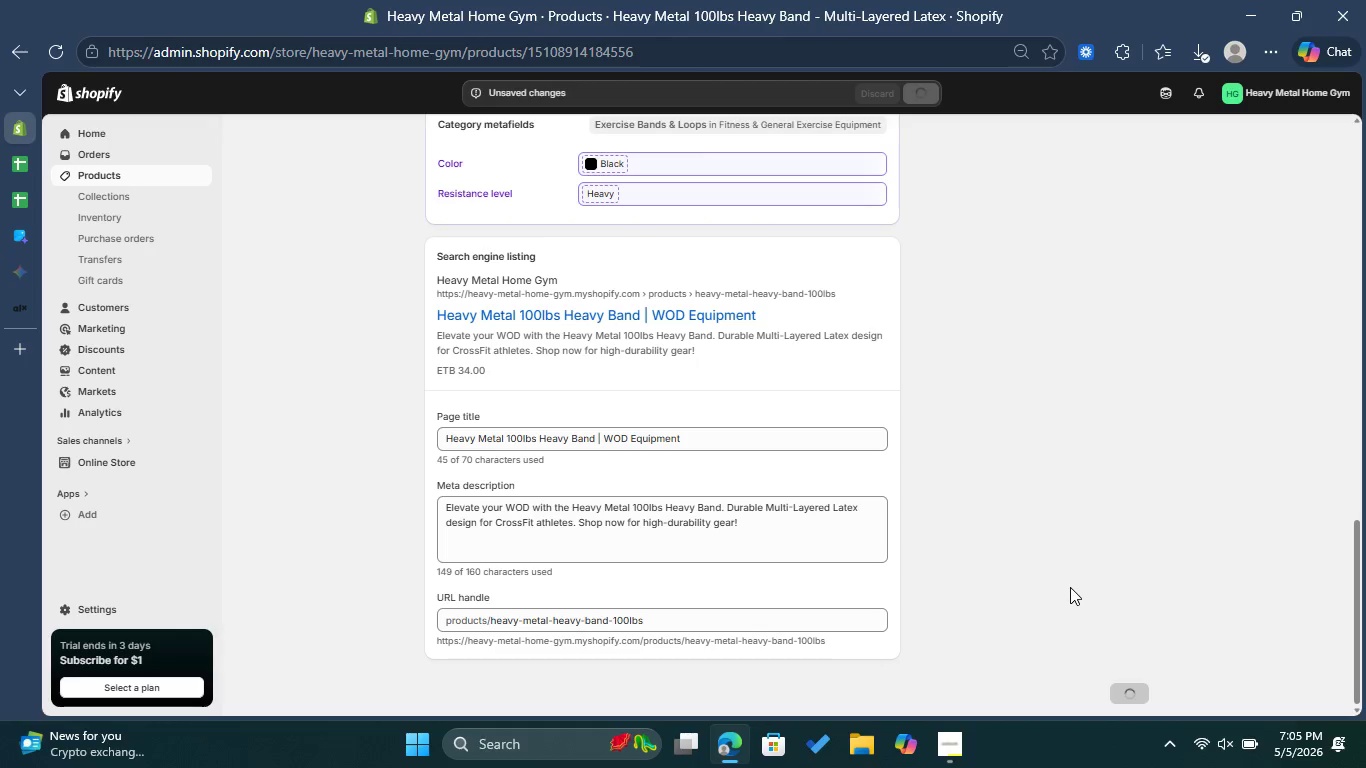 
wait(9.26)
 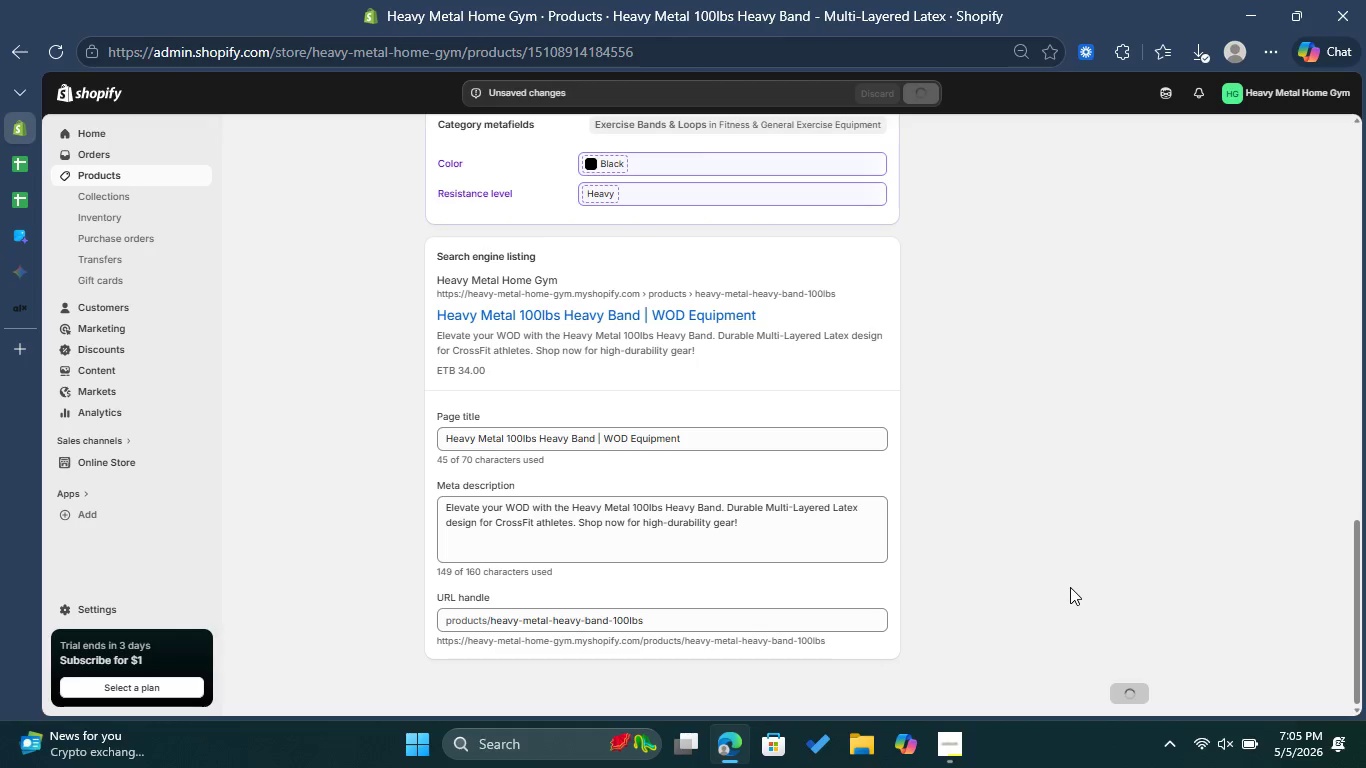 
scroll: coordinate [1045, 479], scroll_direction: up, amount: 21.0
 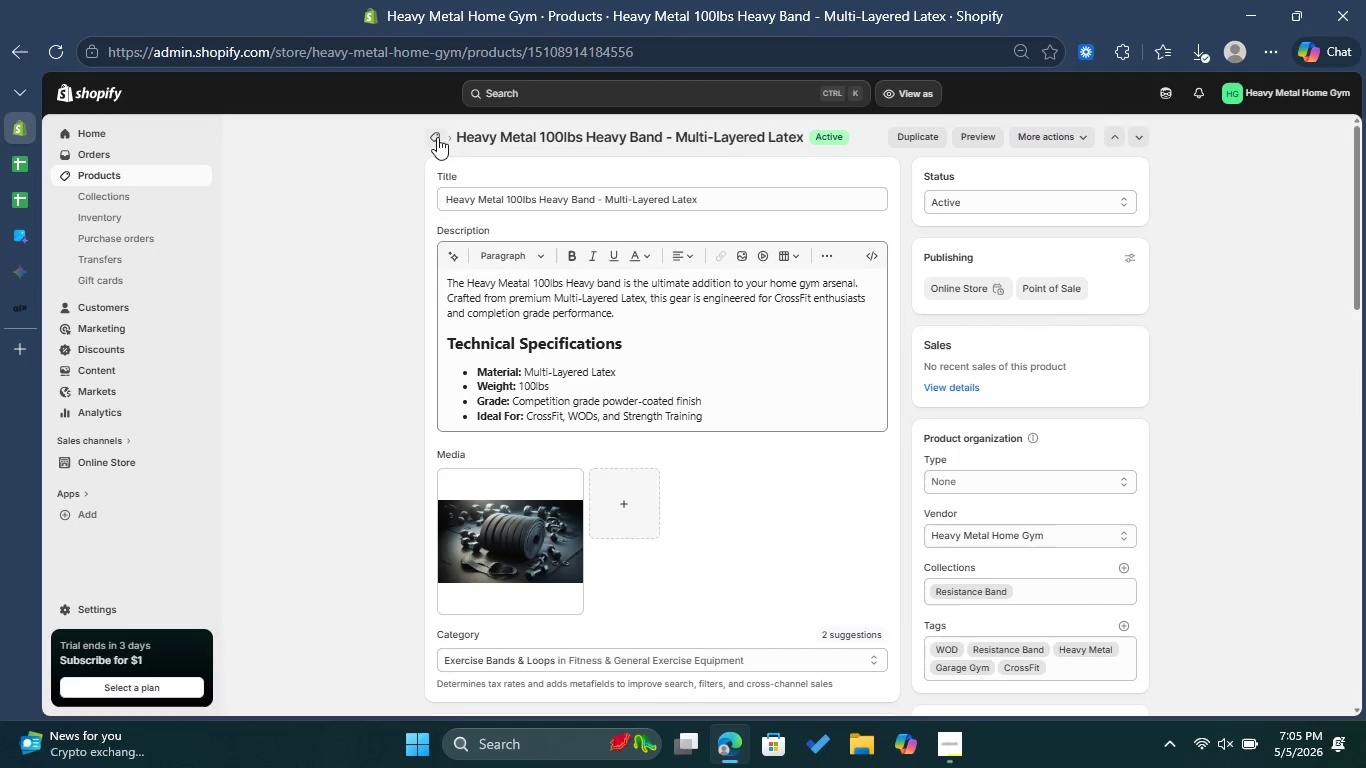 
left_click([437, 136])
 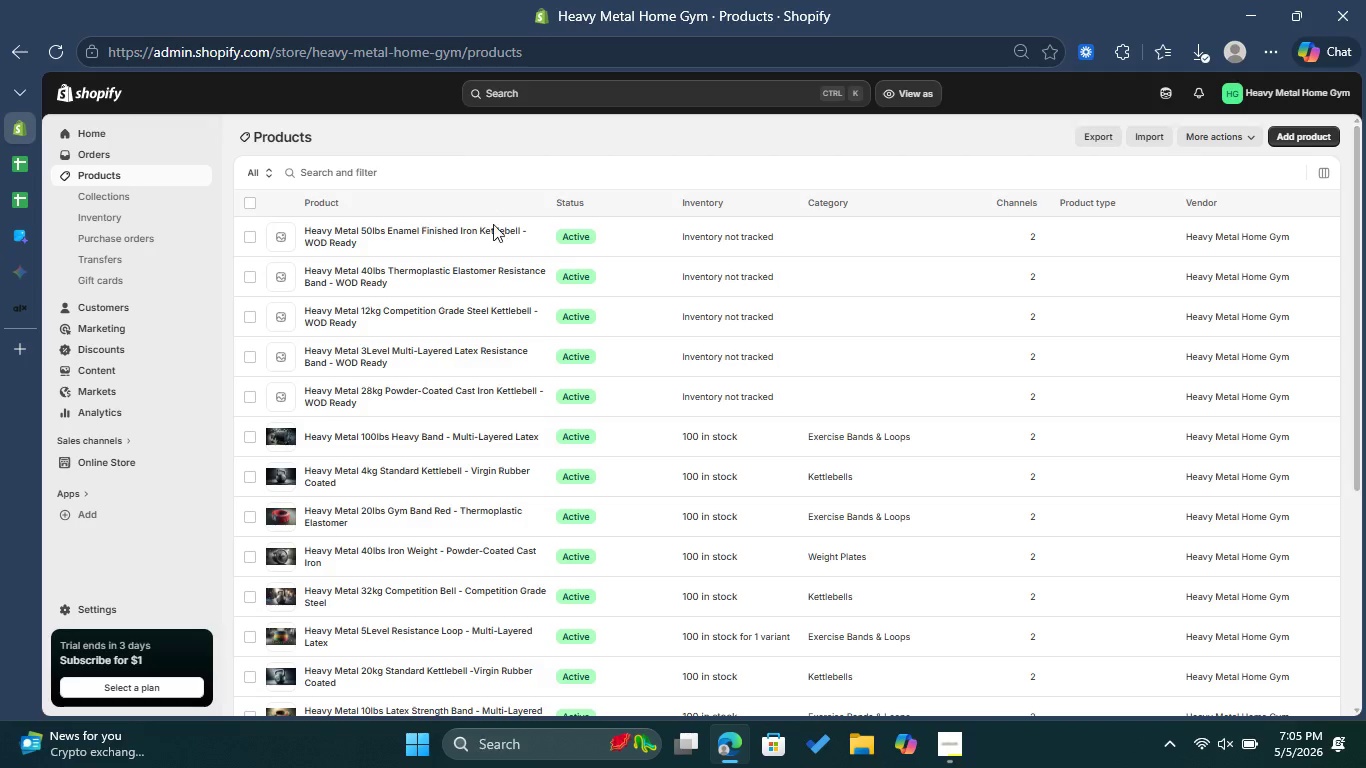 
left_click([408, 397])
 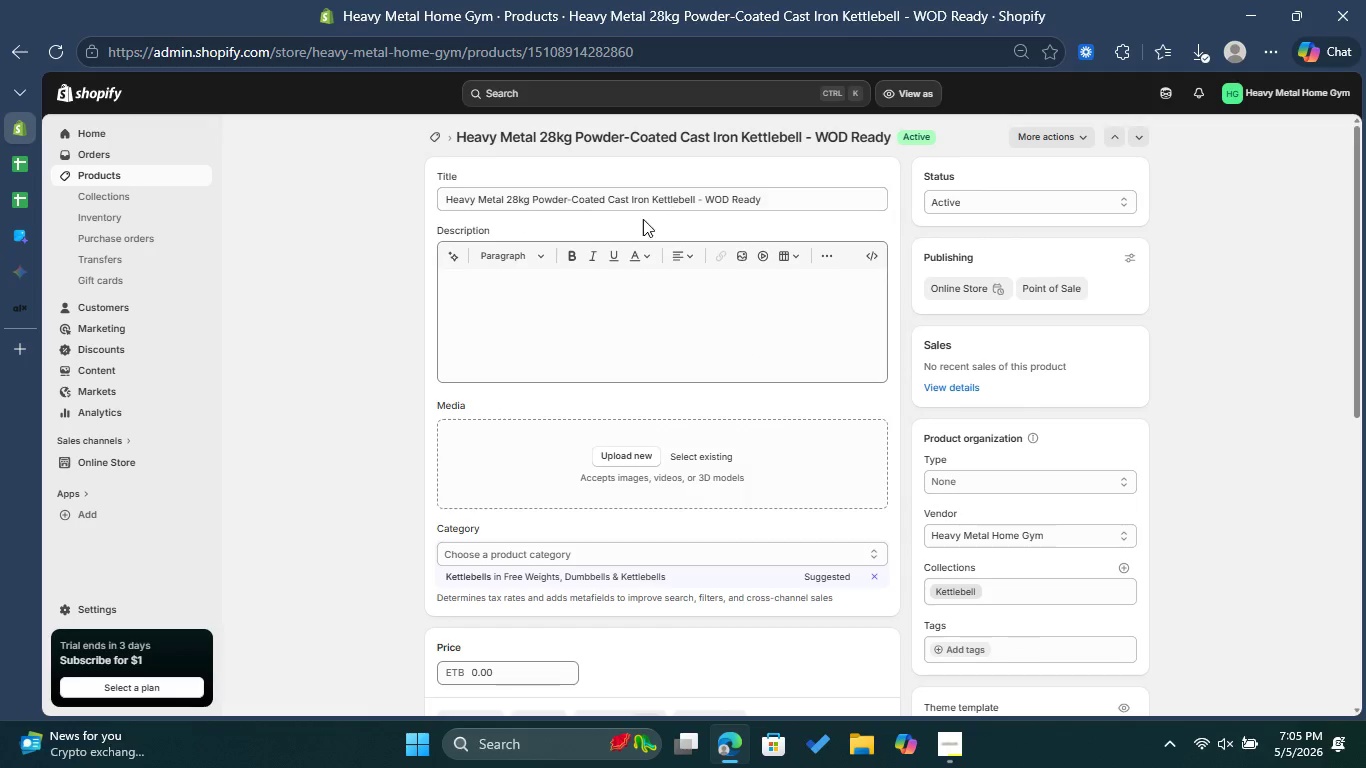 
wait(7.56)
 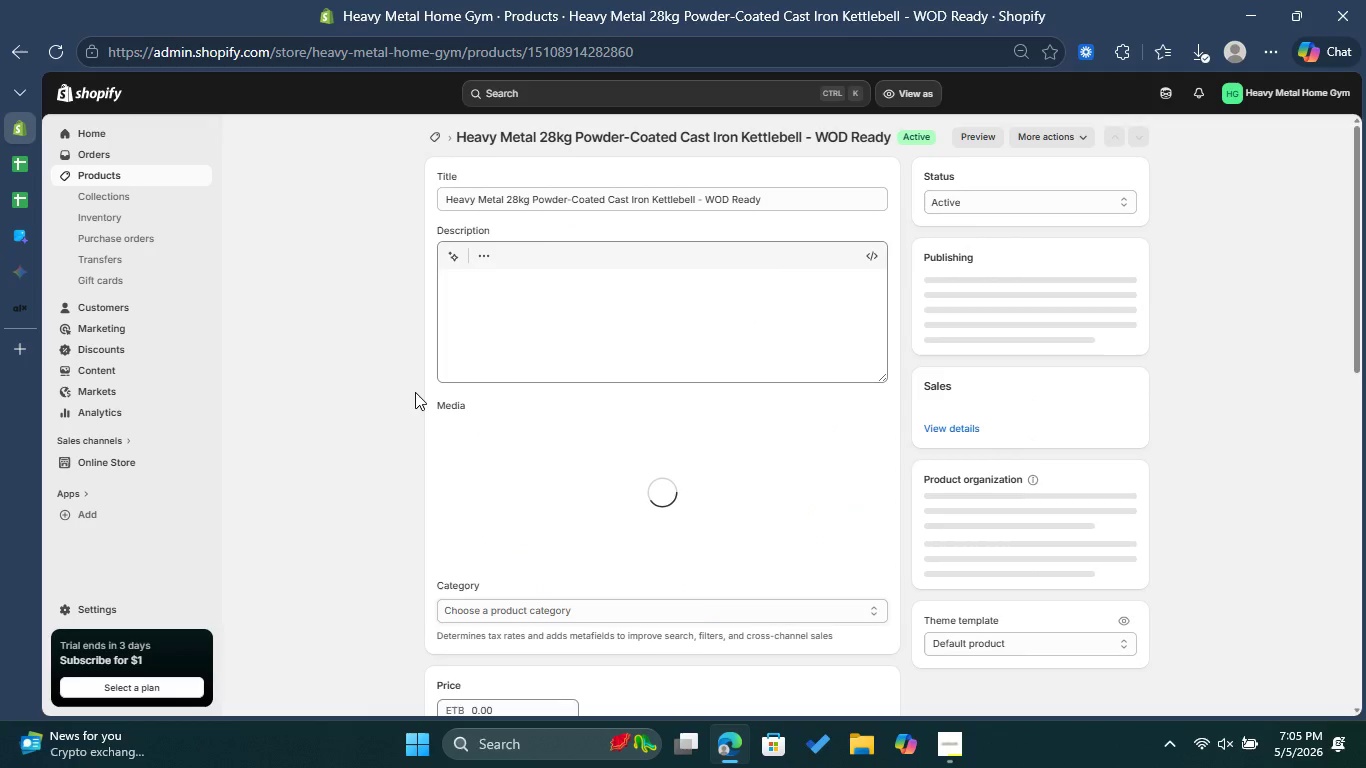 
left_click_drag(start_coordinate=[533, 201], to_coordinate=[651, 205])
 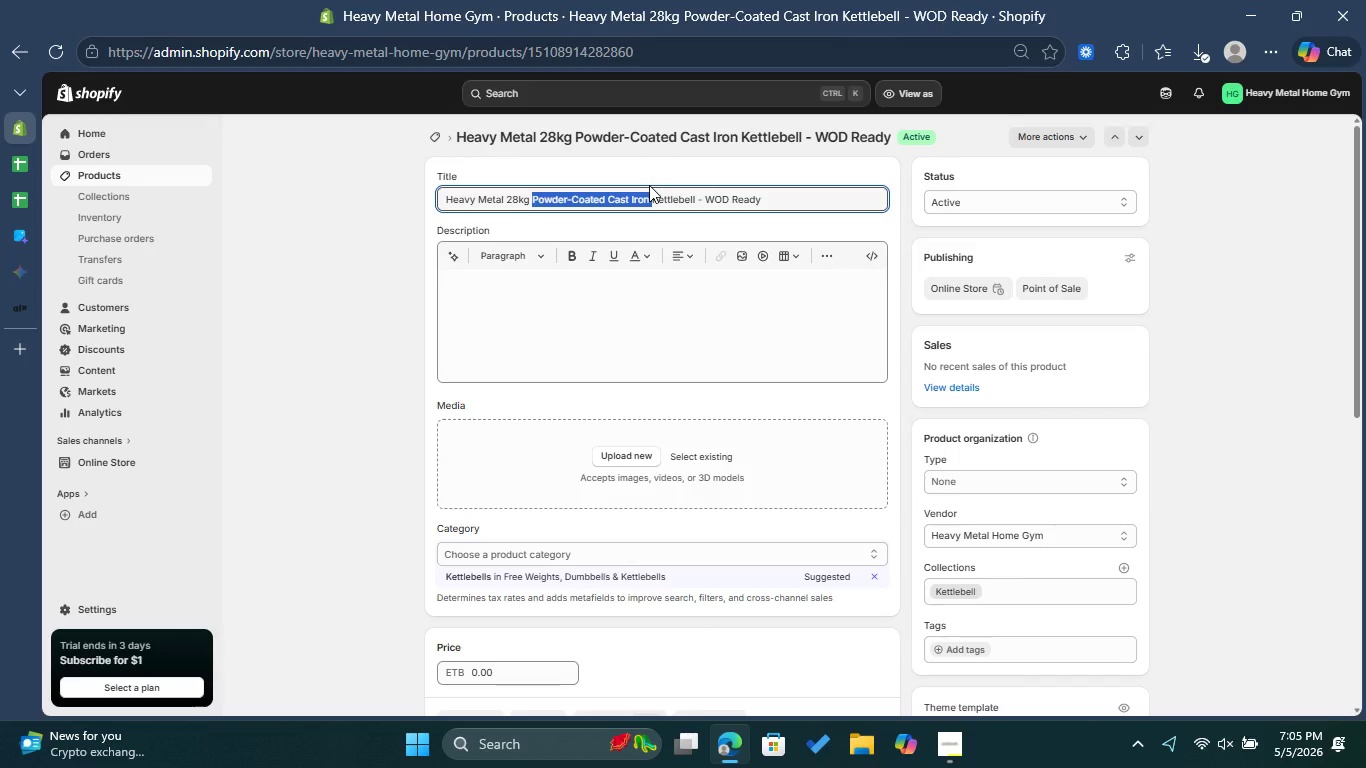 
key(Control+ControlLeft)
 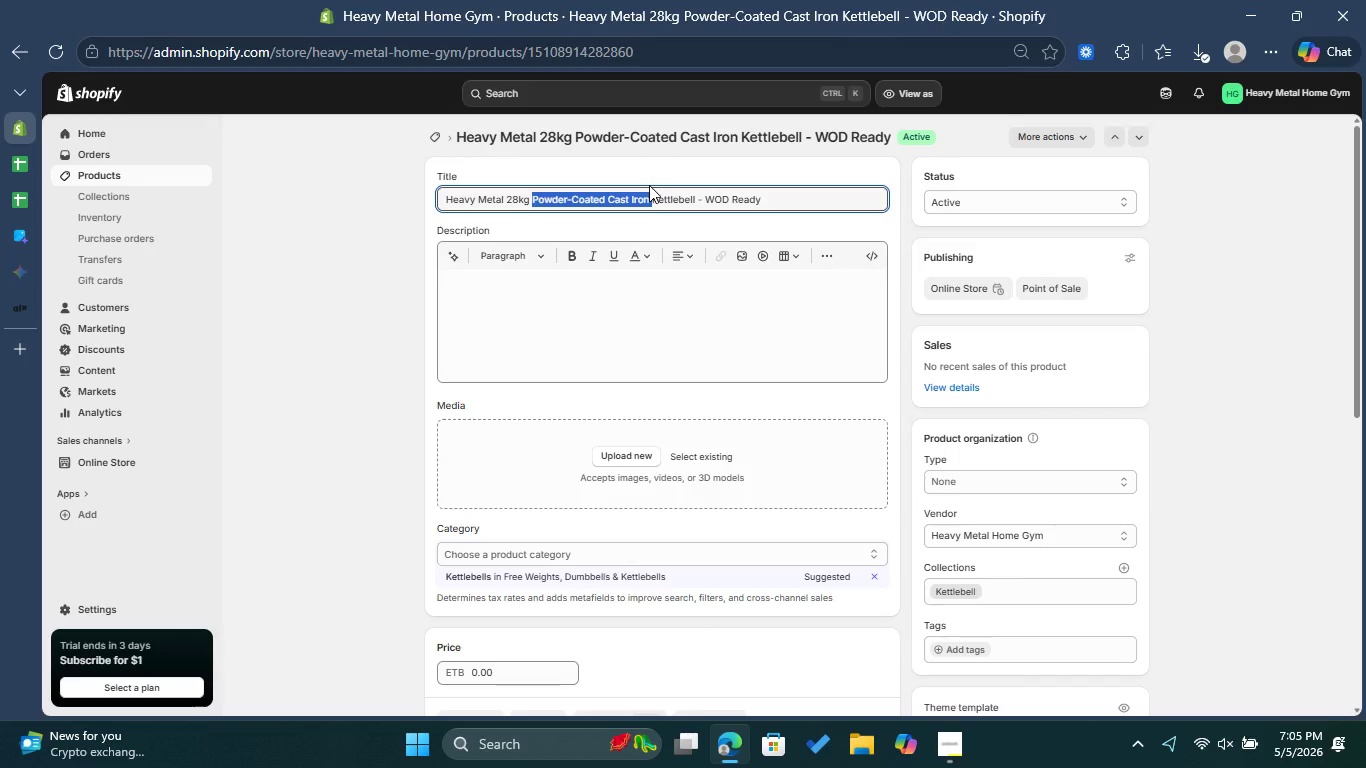 
key(Control+X)
 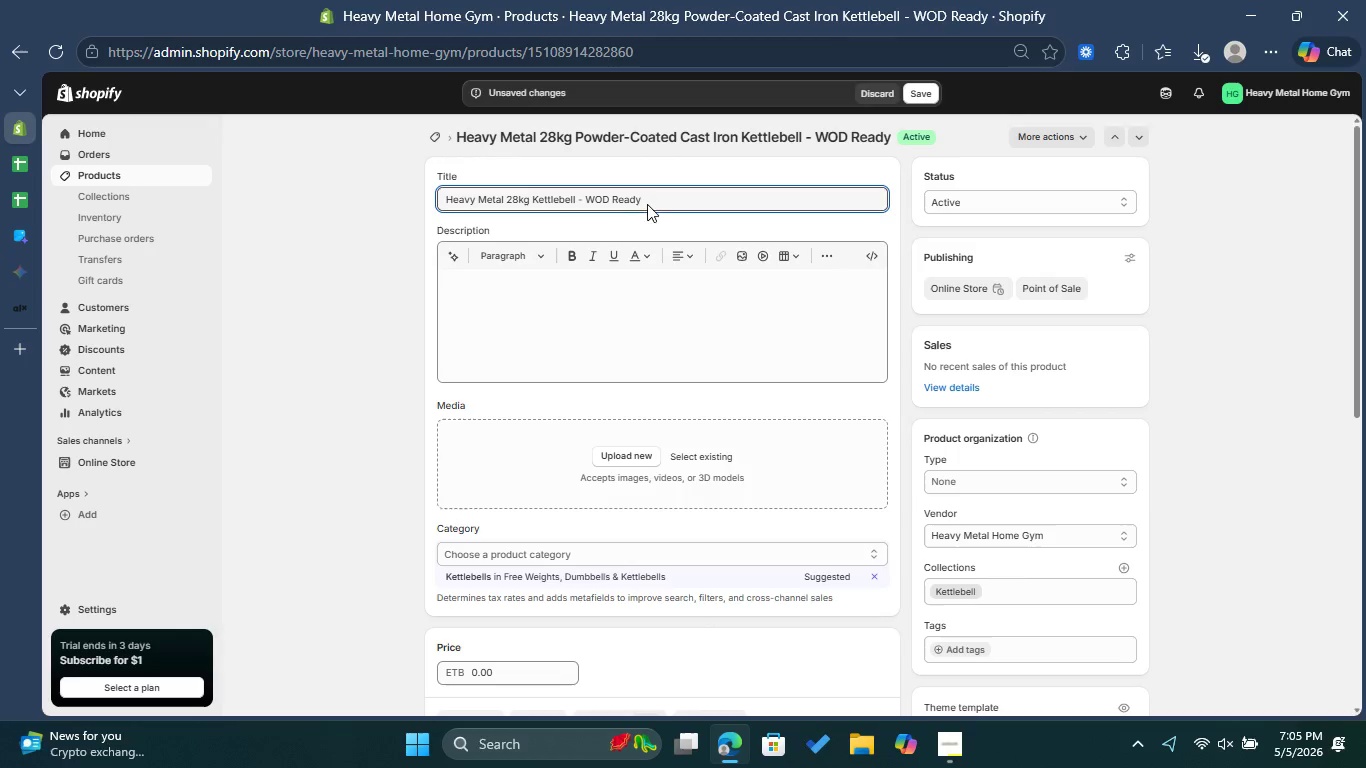 
left_click_drag(start_coordinate=[654, 200], to_coordinate=[585, 188])
 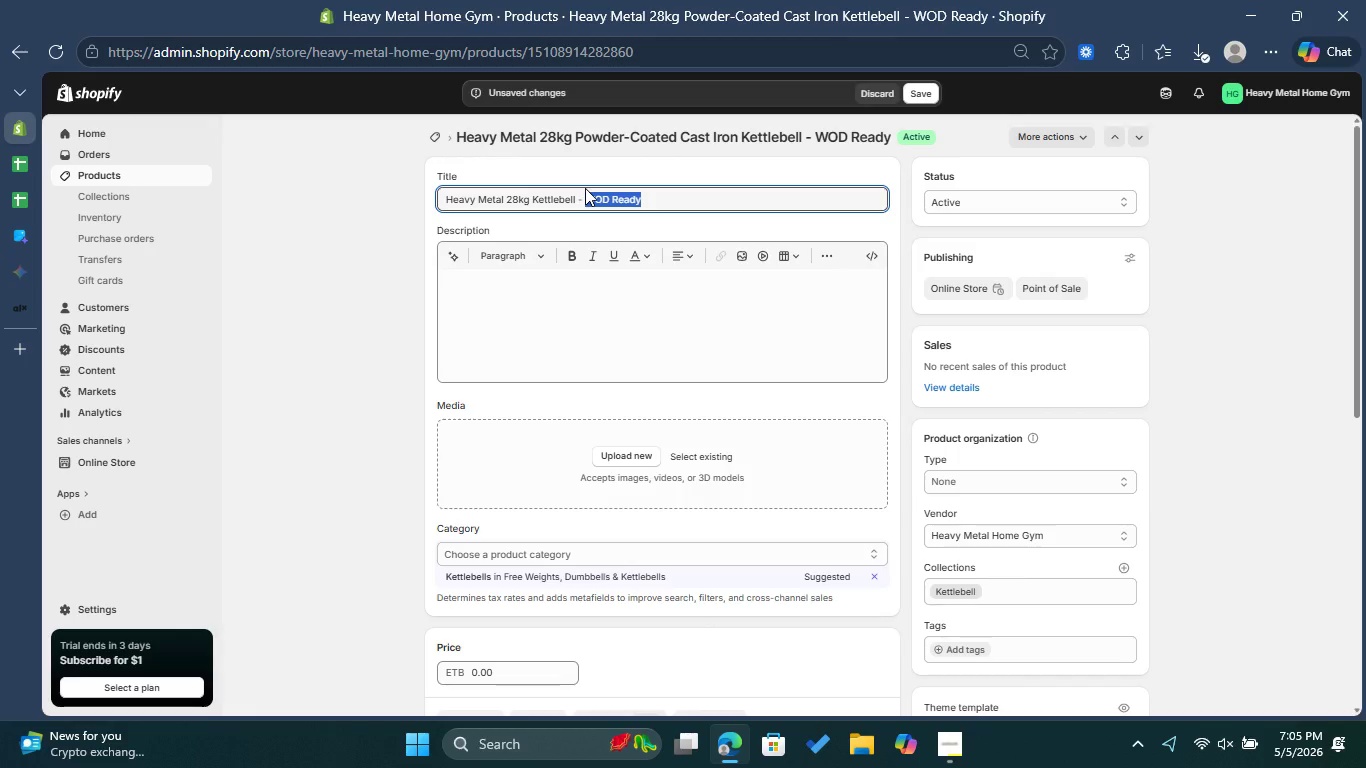 
key(Control+V)
 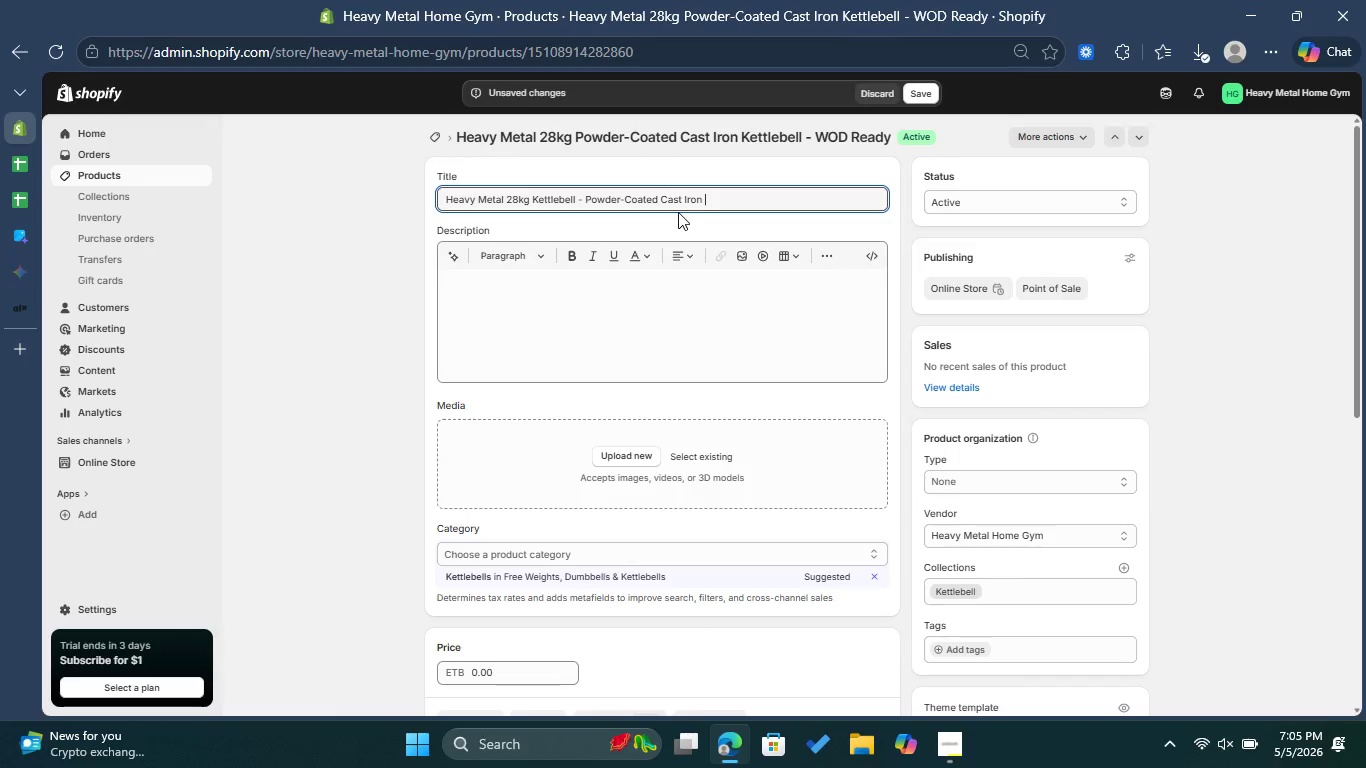 
wait(8.27)
 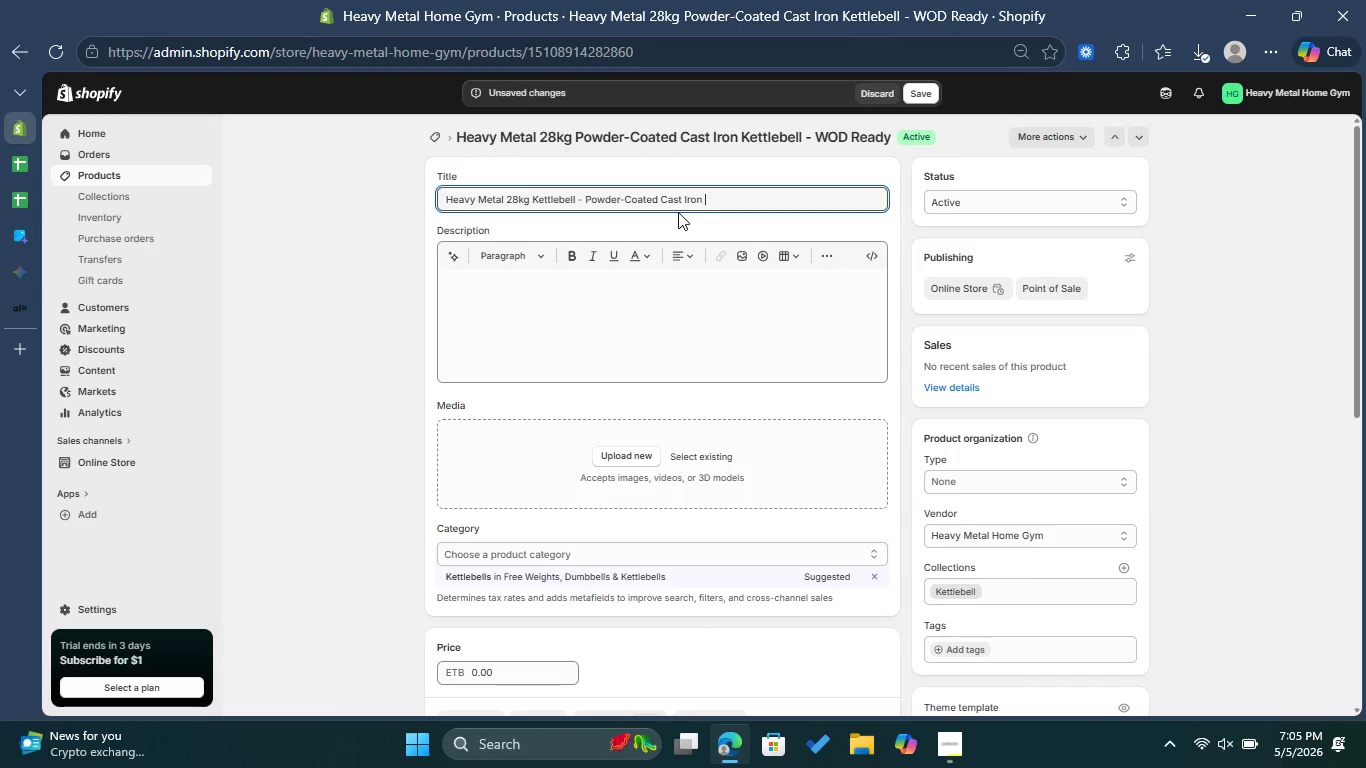 
left_click([536, 200])
 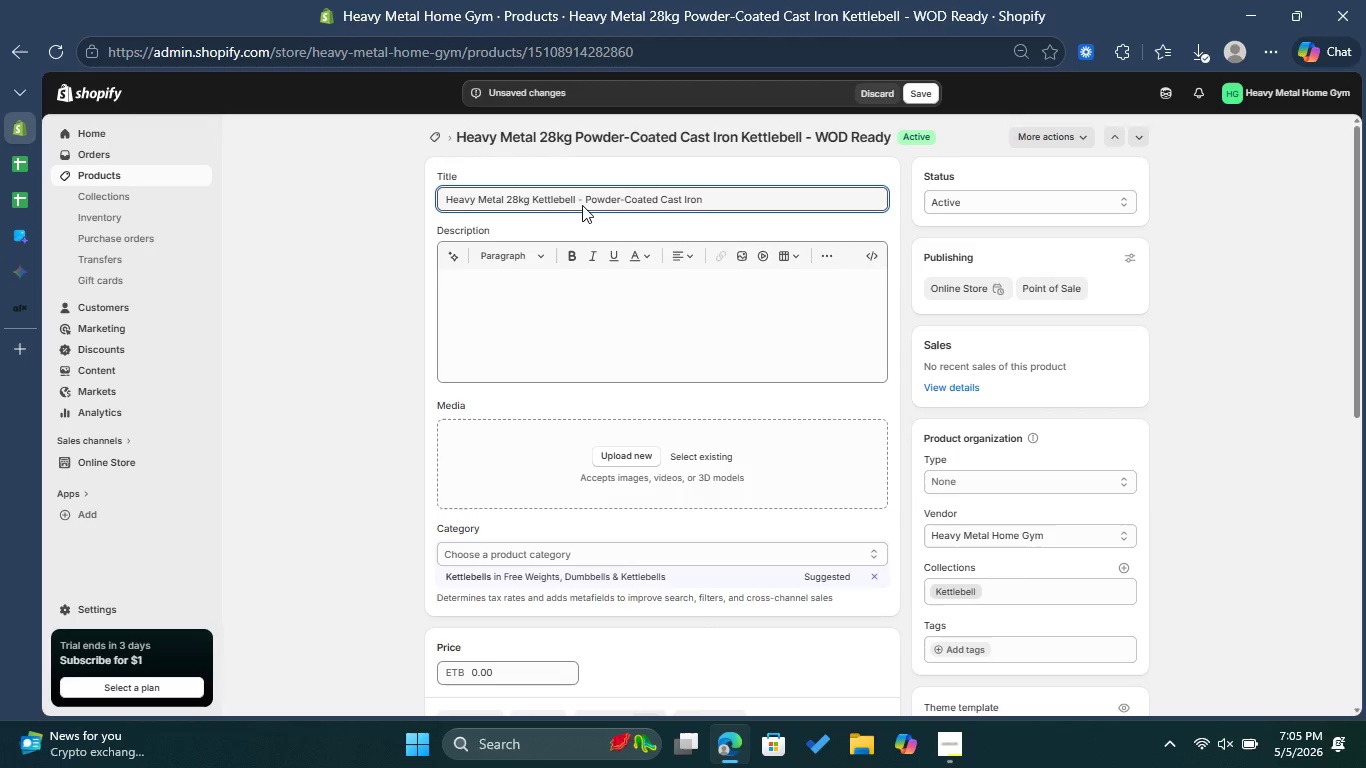 
left_click_drag(start_coordinate=[577, 201], to_coordinate=[533, 200])
 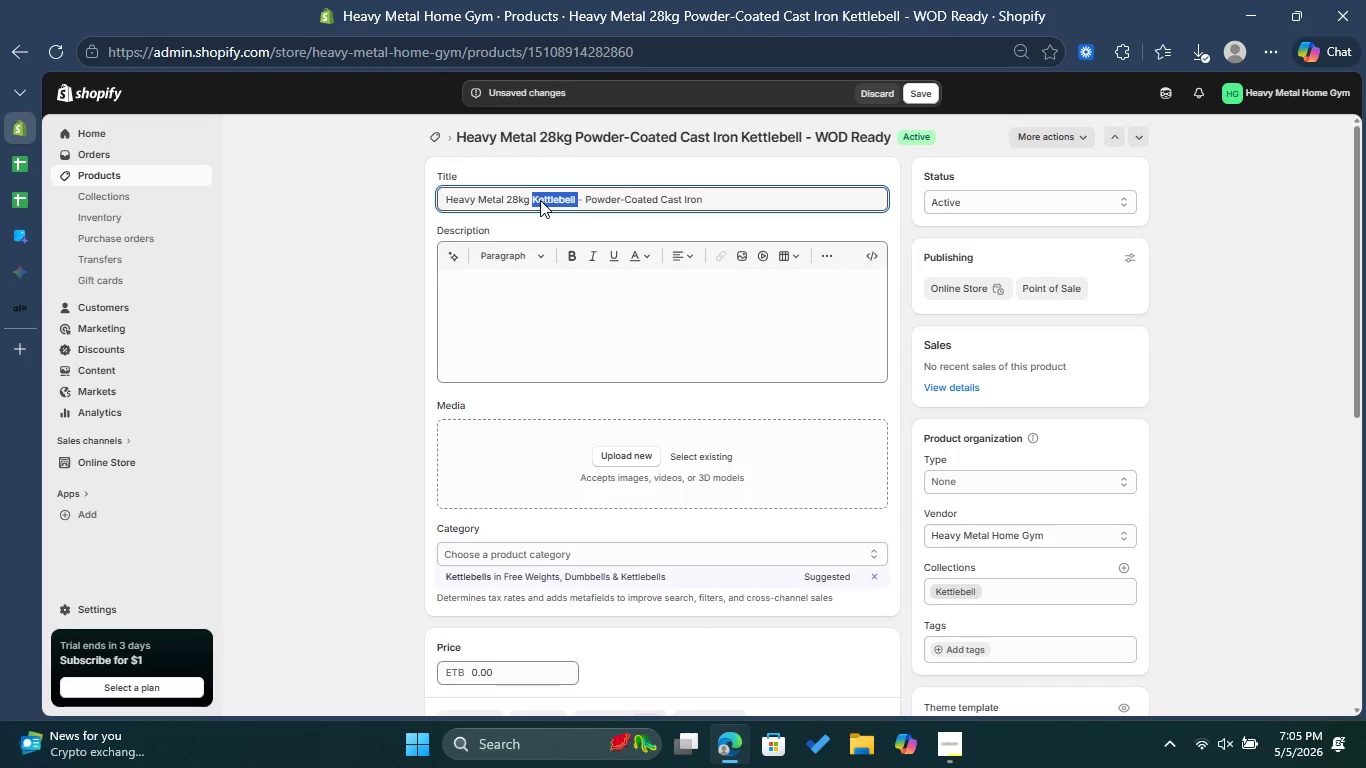 
type(Cast Iron J)
key(Backspace)
type(KB )
 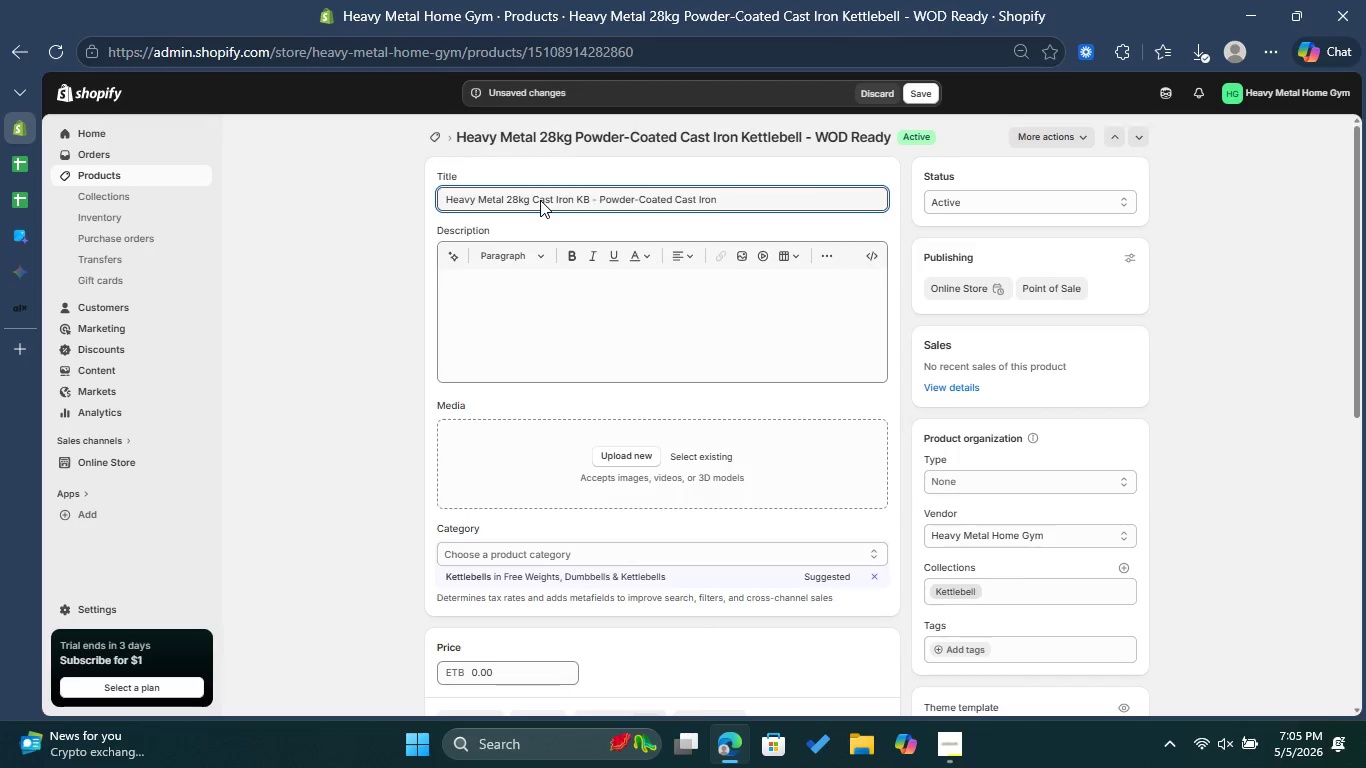 
left_click([578, 289])
 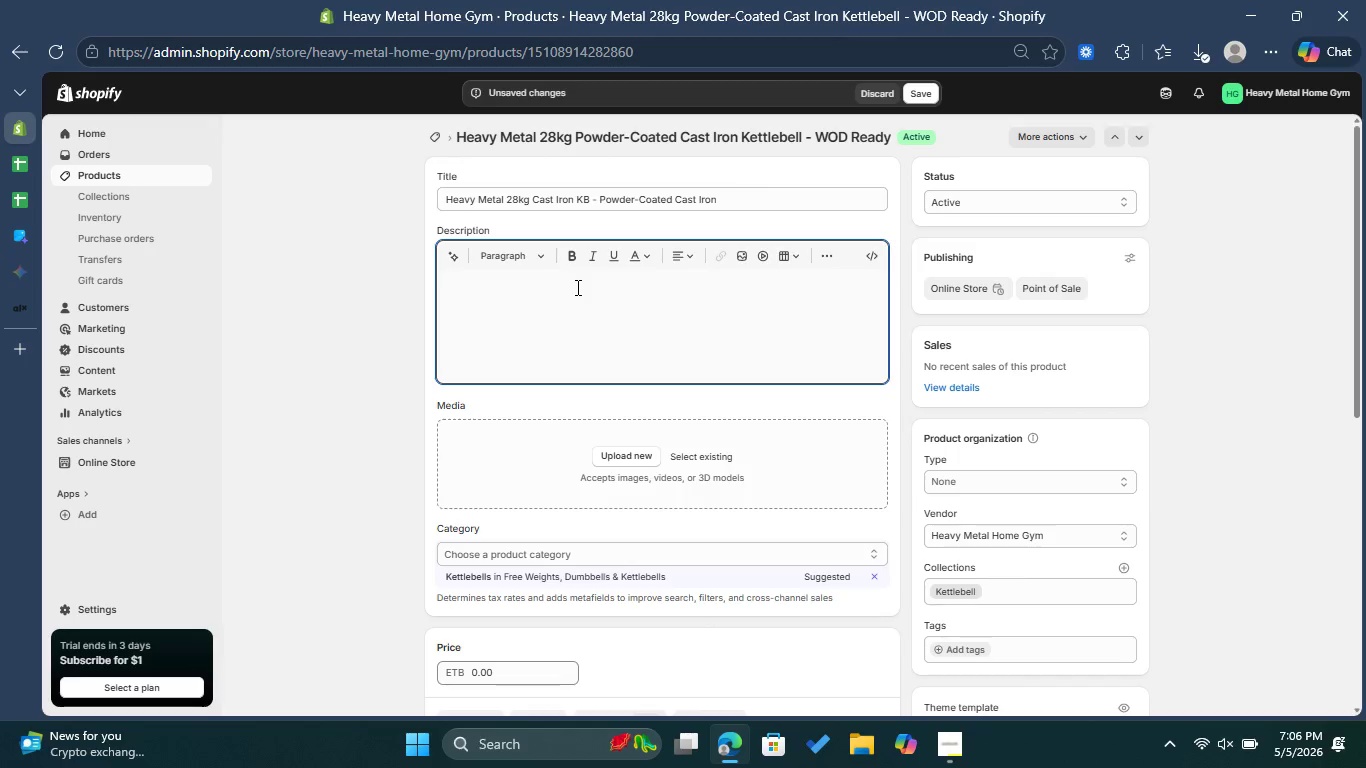 
wait(7.08)
 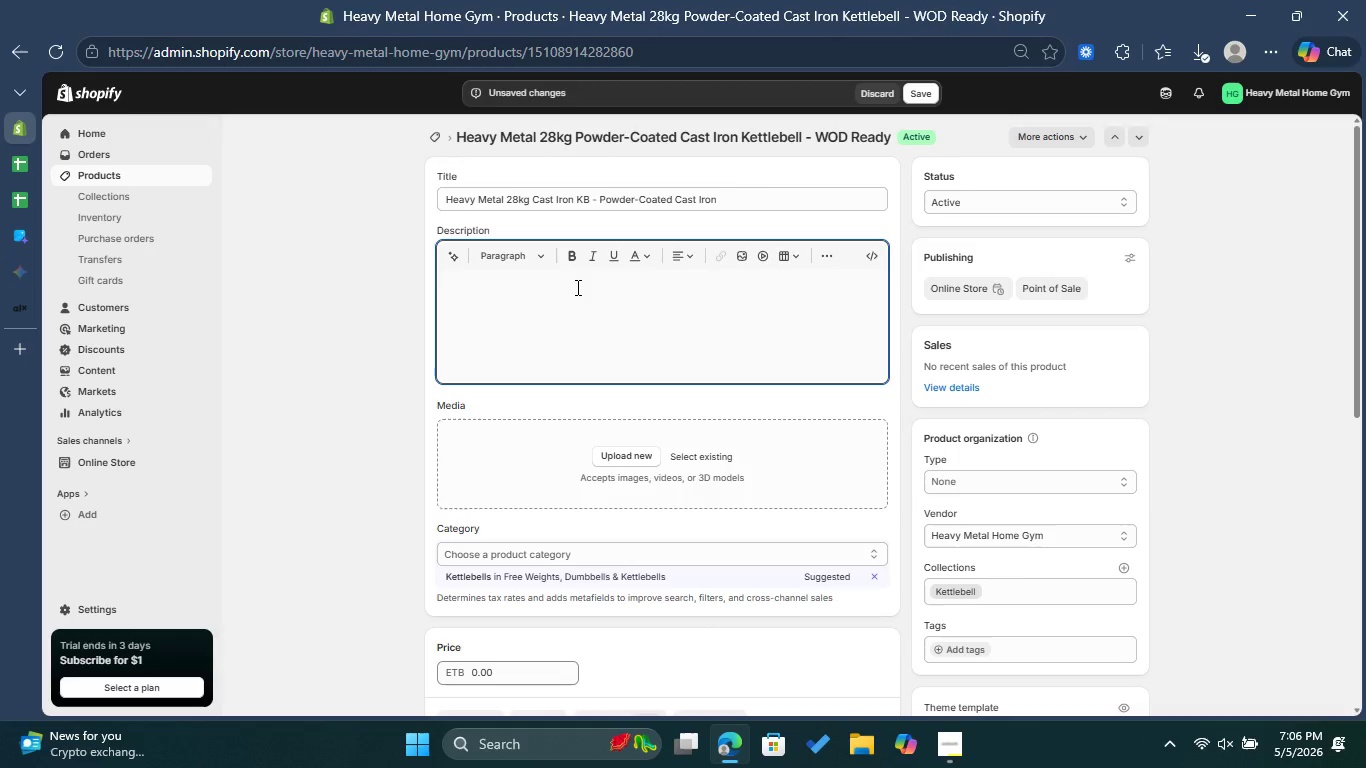 
type(The Heavy Metal 28kg Cast Iron )
 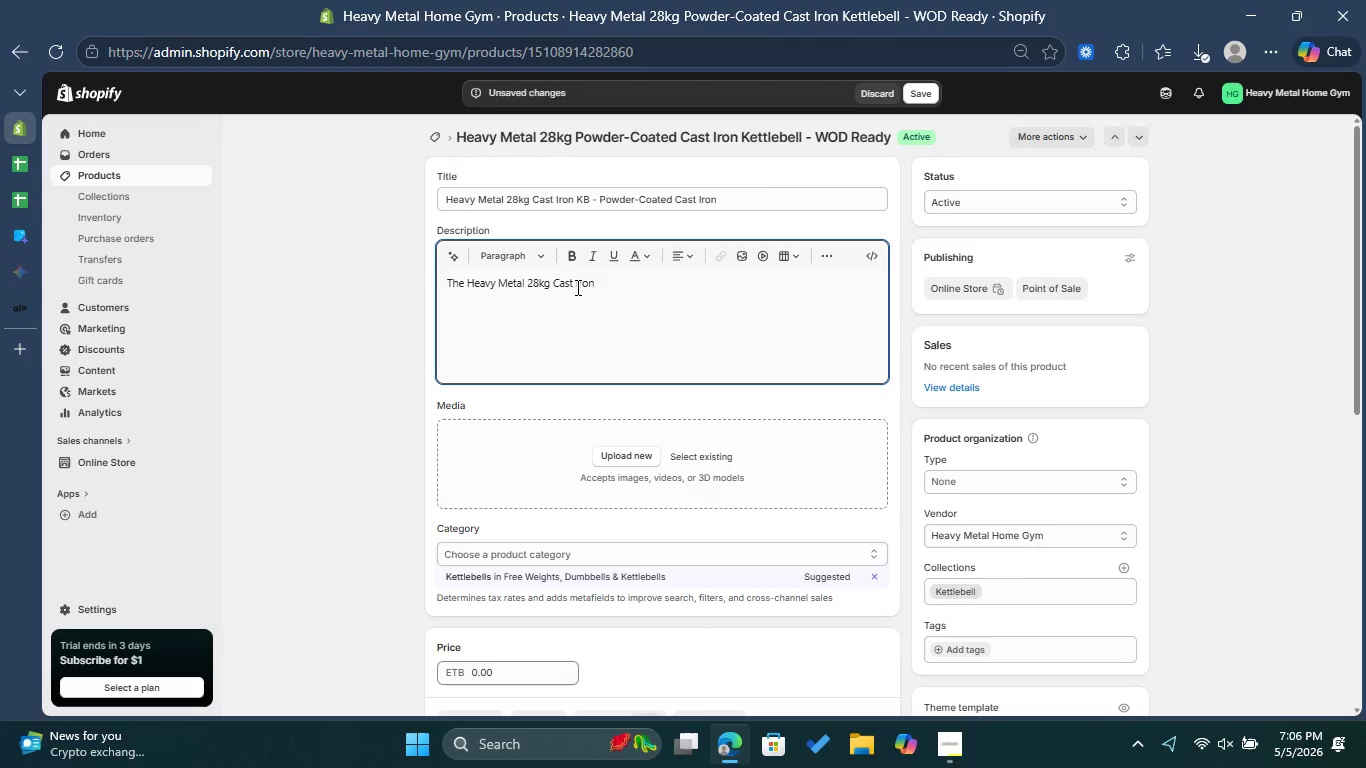 
type(KB is the ultimate addt)
key(Backspace)
type(ition to your home )
 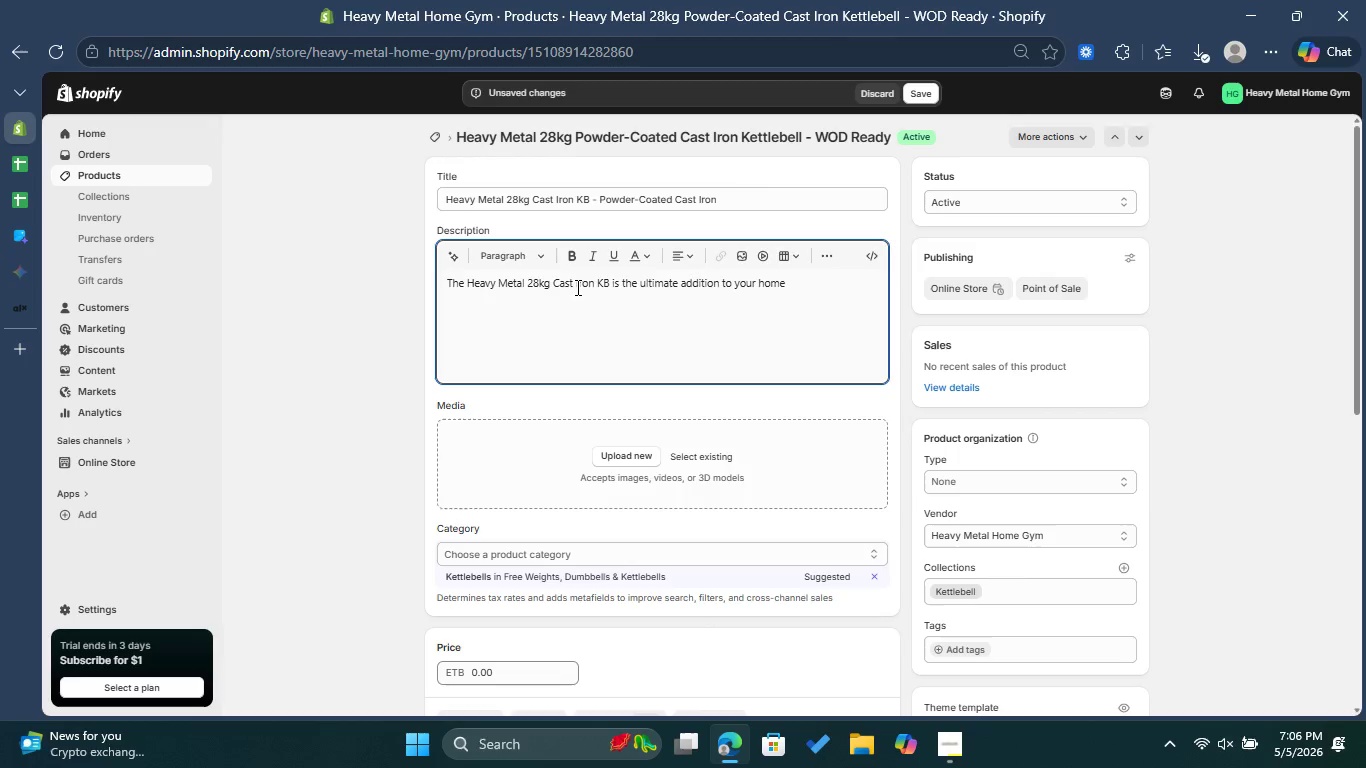 
type(gym arsean)
key(Backspace)
key(Backspace)
type(nal. Crafted from )
 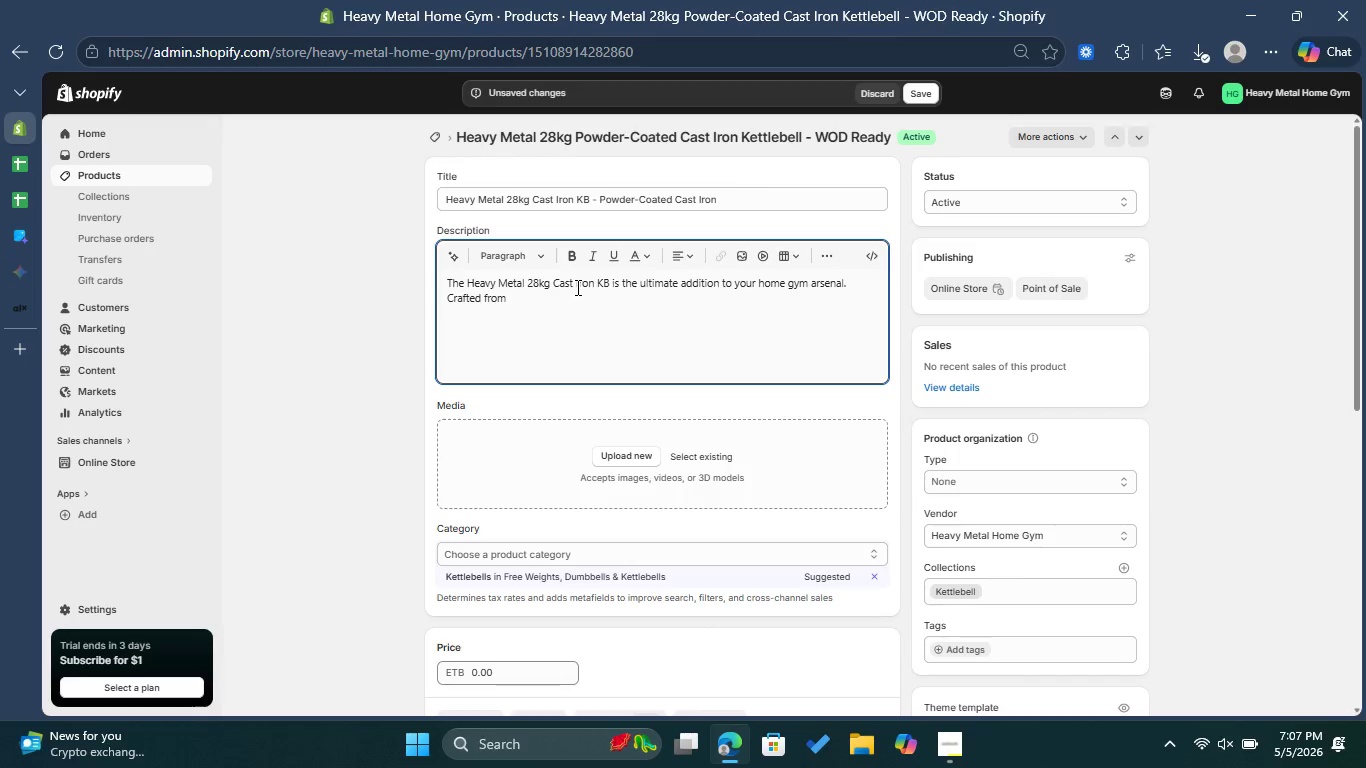 
type(premium Powder- )
key(Backspace)
type(-)
key(Backspace)
type(Coated Case)
key(Backspace)
type(t Iron )
key(Backspace)
type(, T)
key(Backspace)
type(this gear is engineer)
 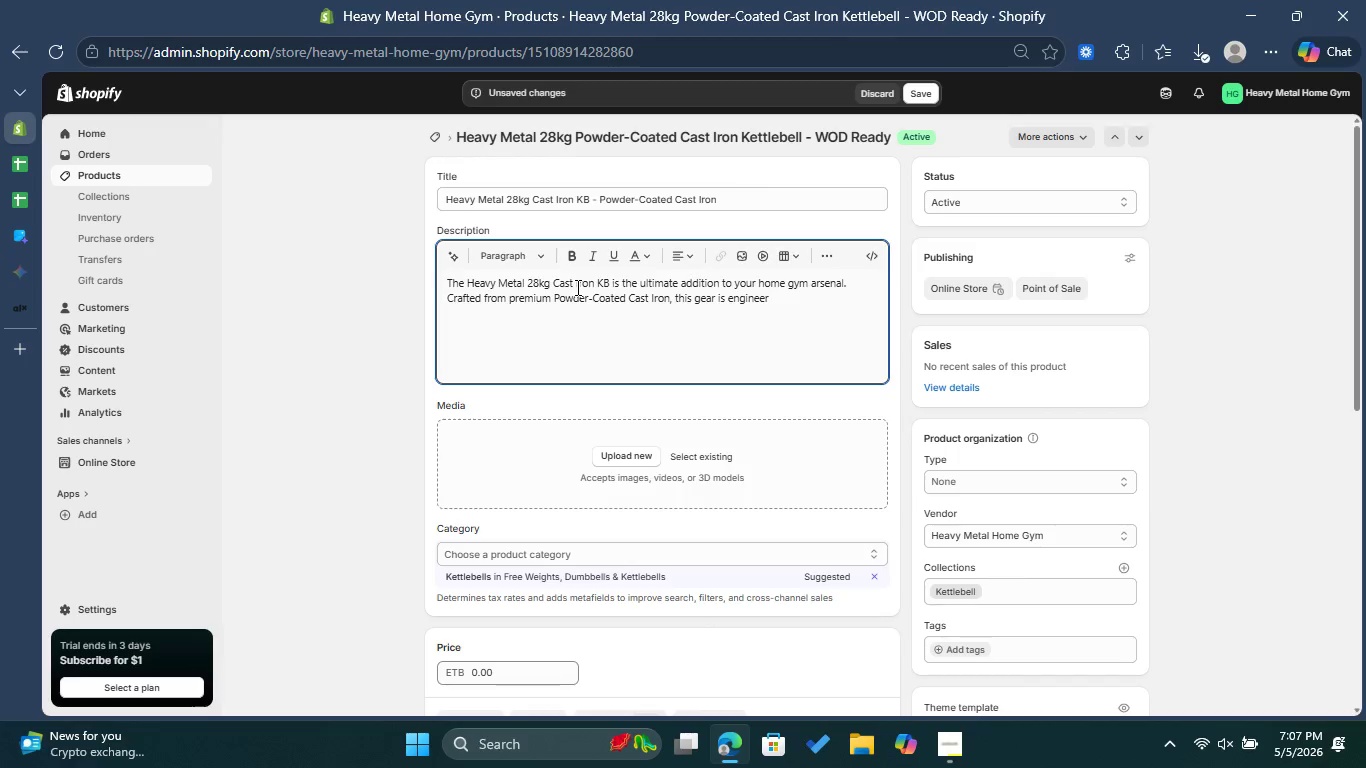 
wait(8.19)
 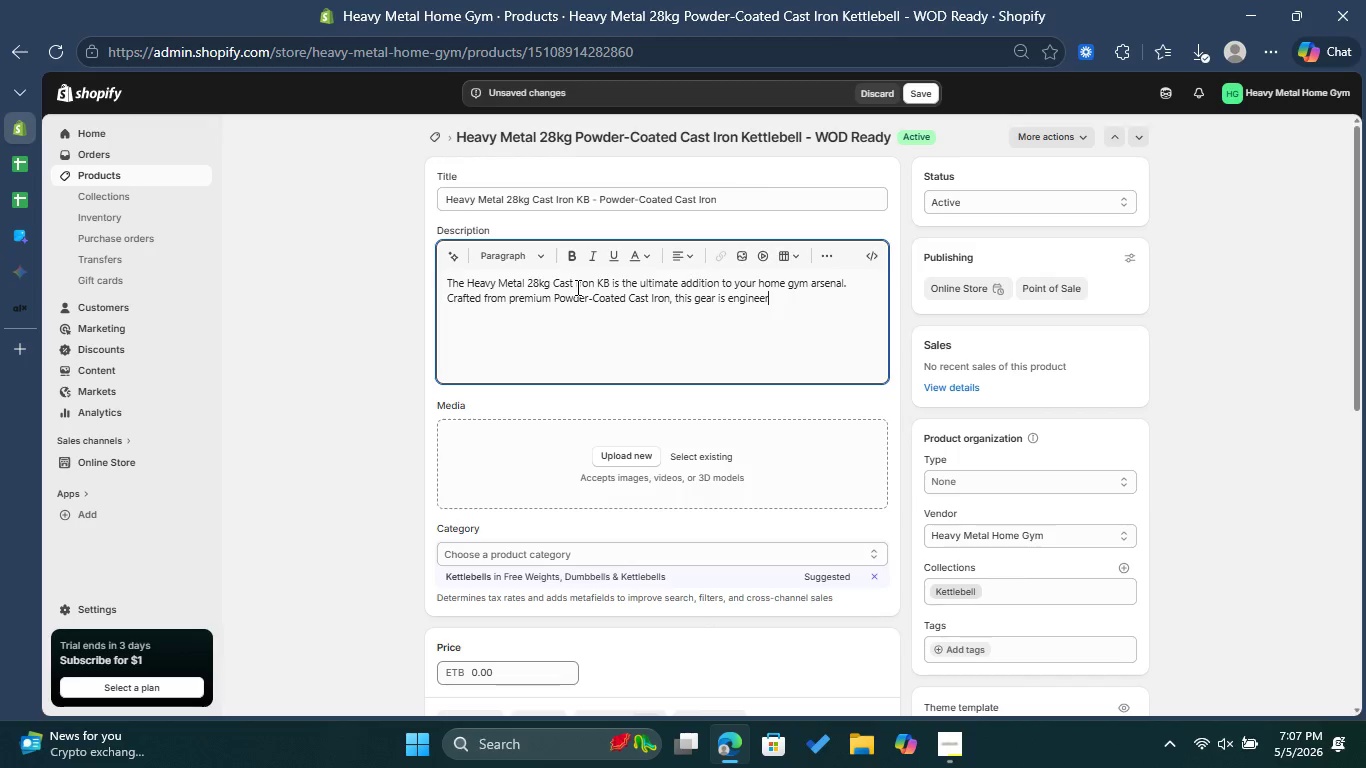 
type(ed for CrossFit entusiast )
 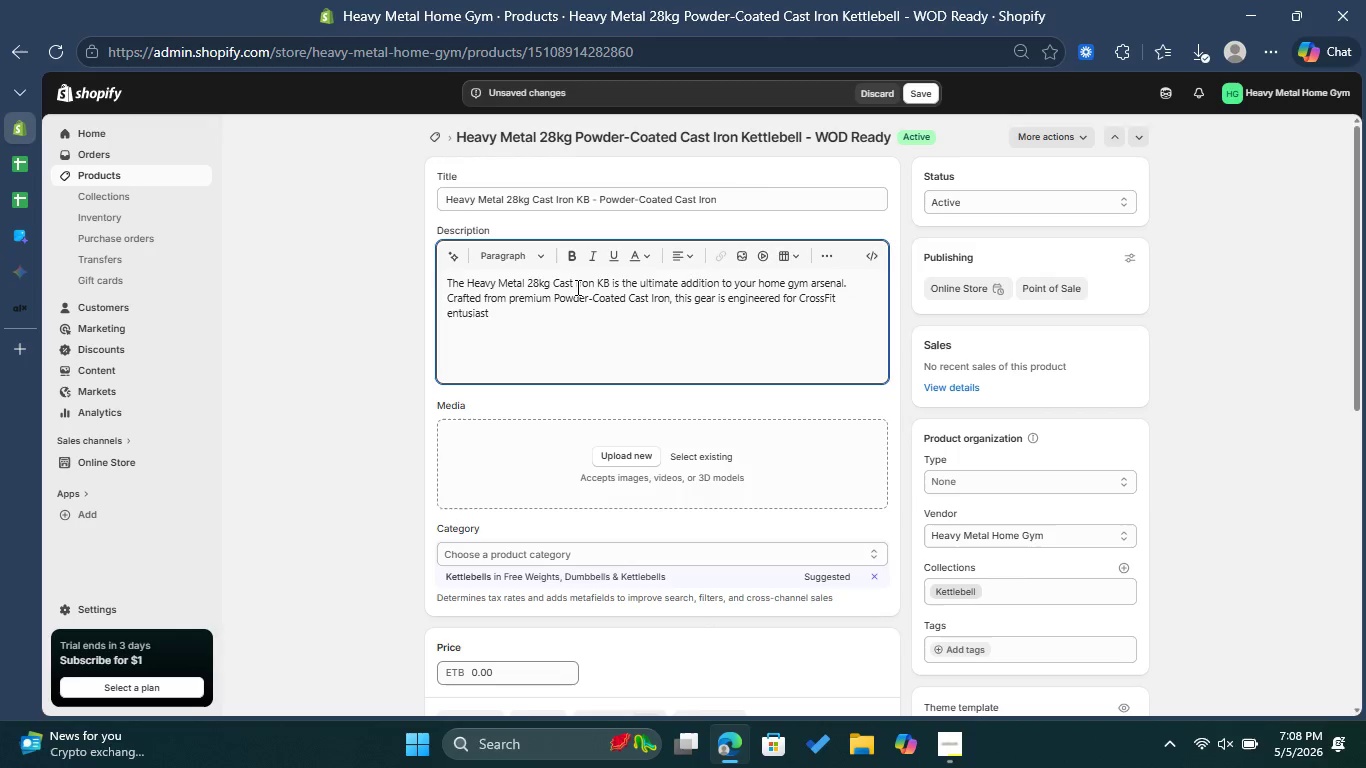 
wait(5.08)
 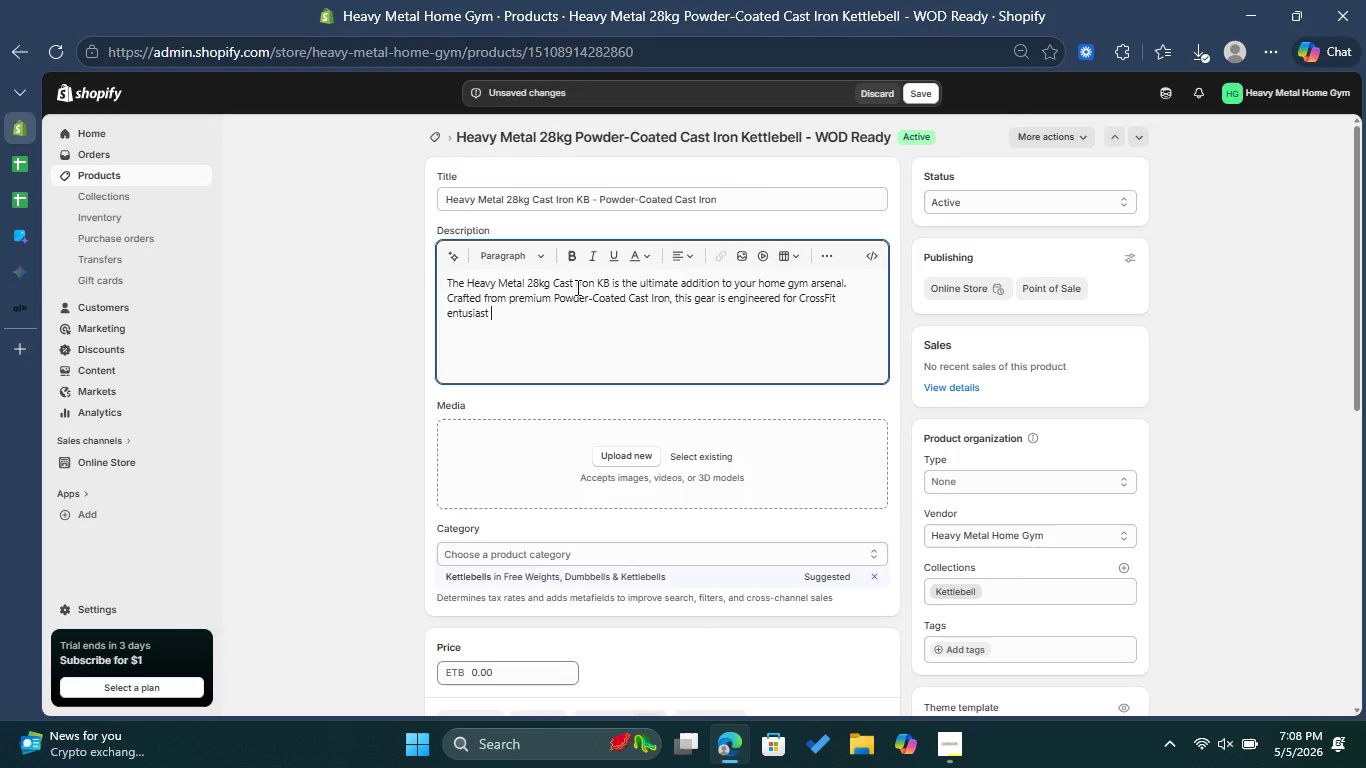 
left_click([472, 321])
 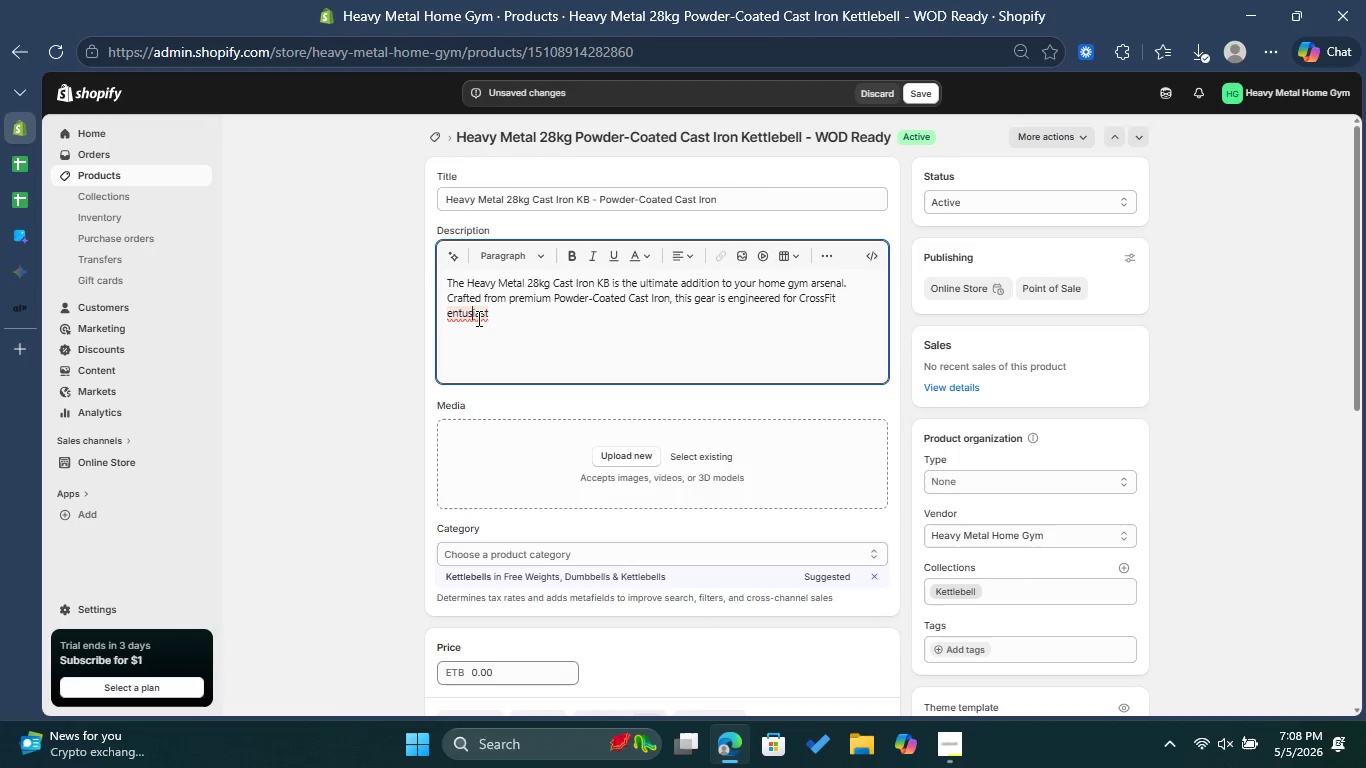 
left_click([477, 318])
 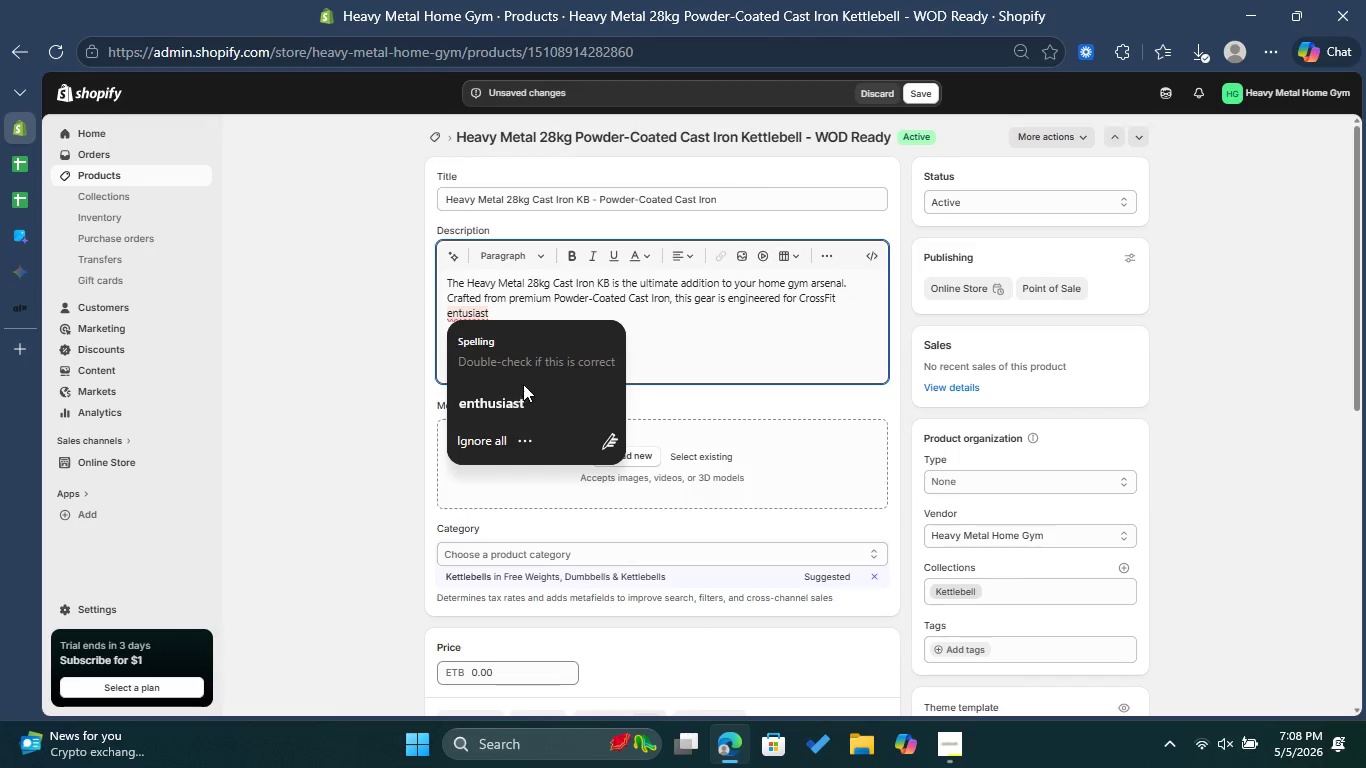 
left_click([520, 400])
 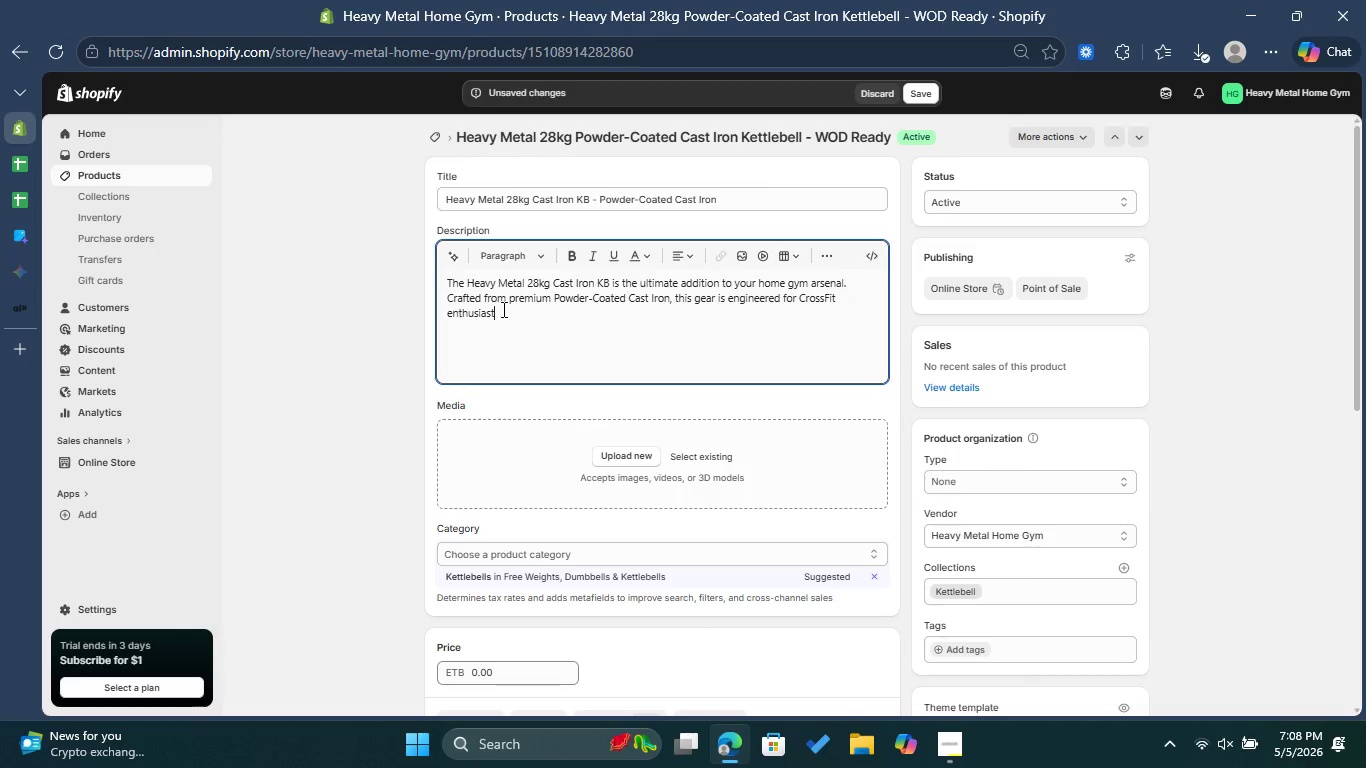 
left_click([502, 309])
 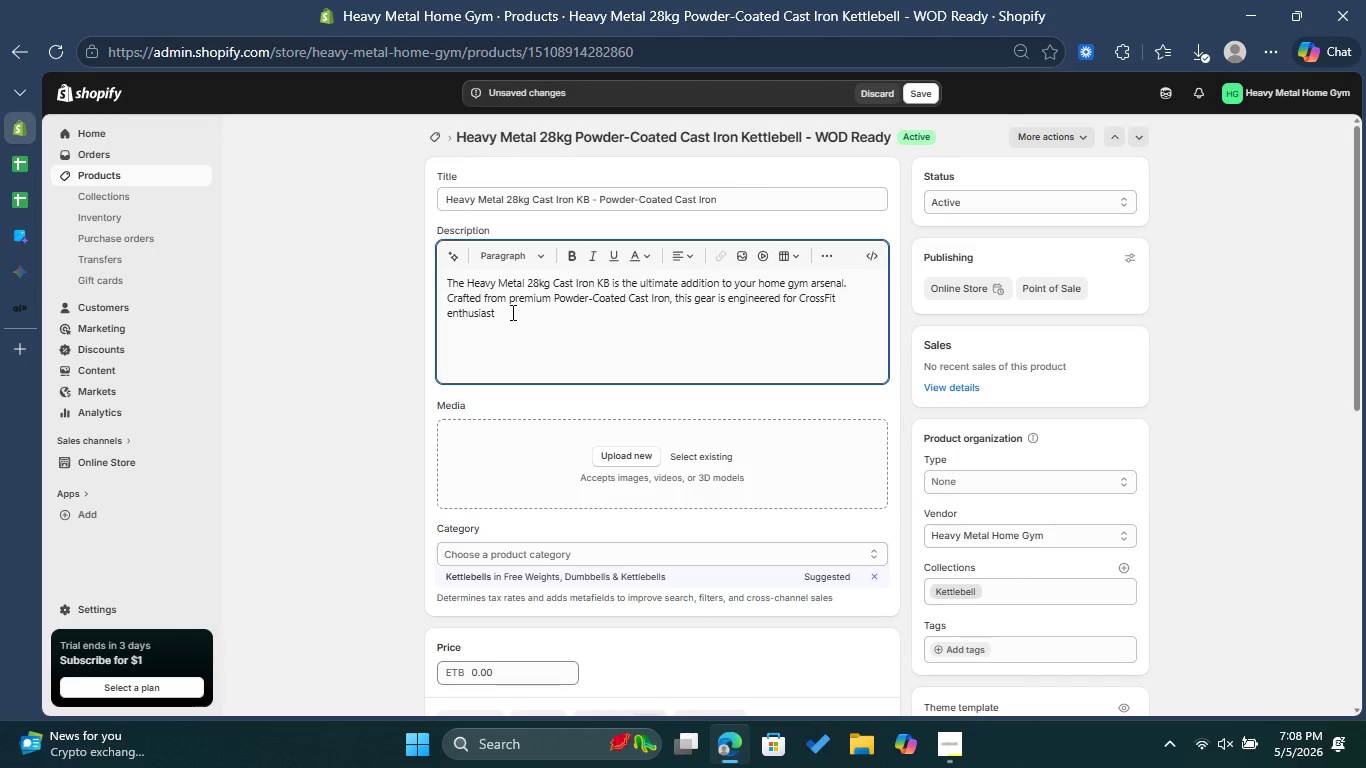 
type(and competition )
key(Backspace)
type(-grade performance. )
 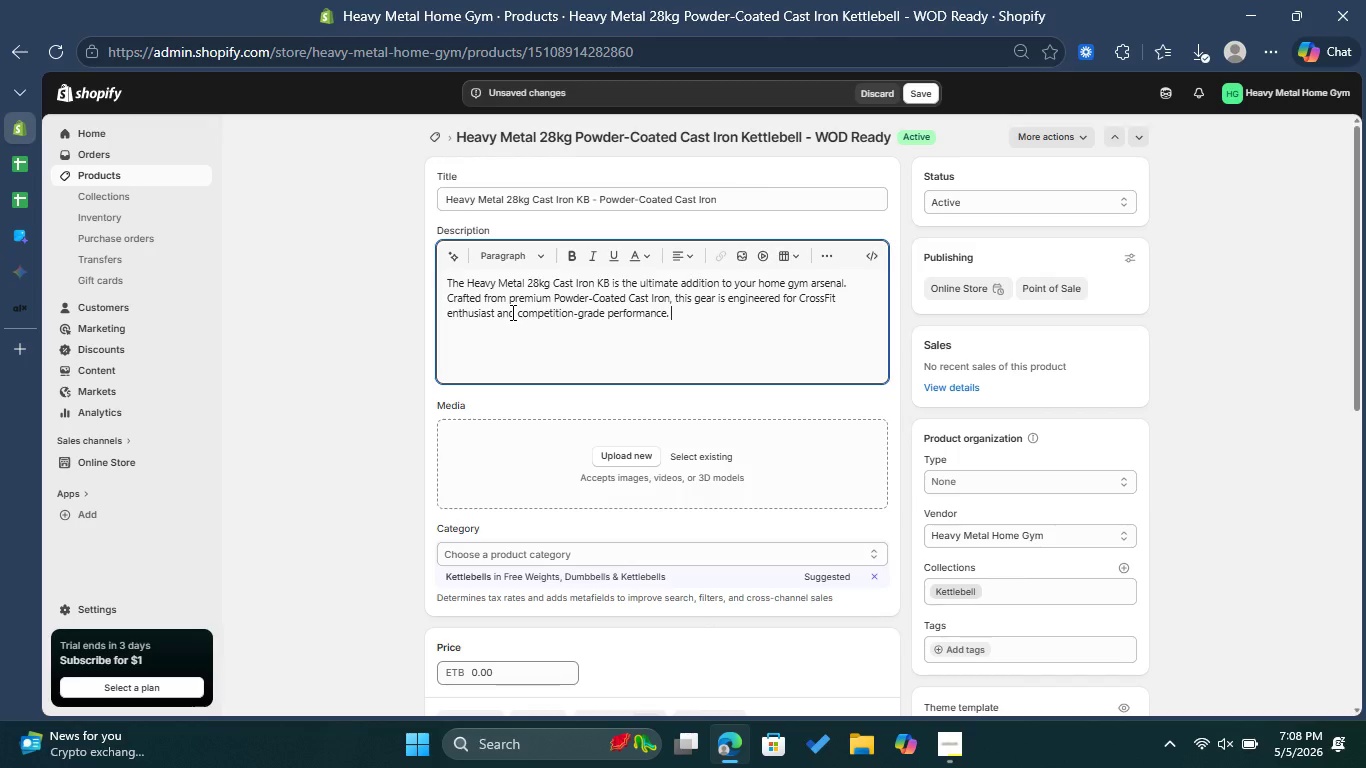 
key(Enter)
 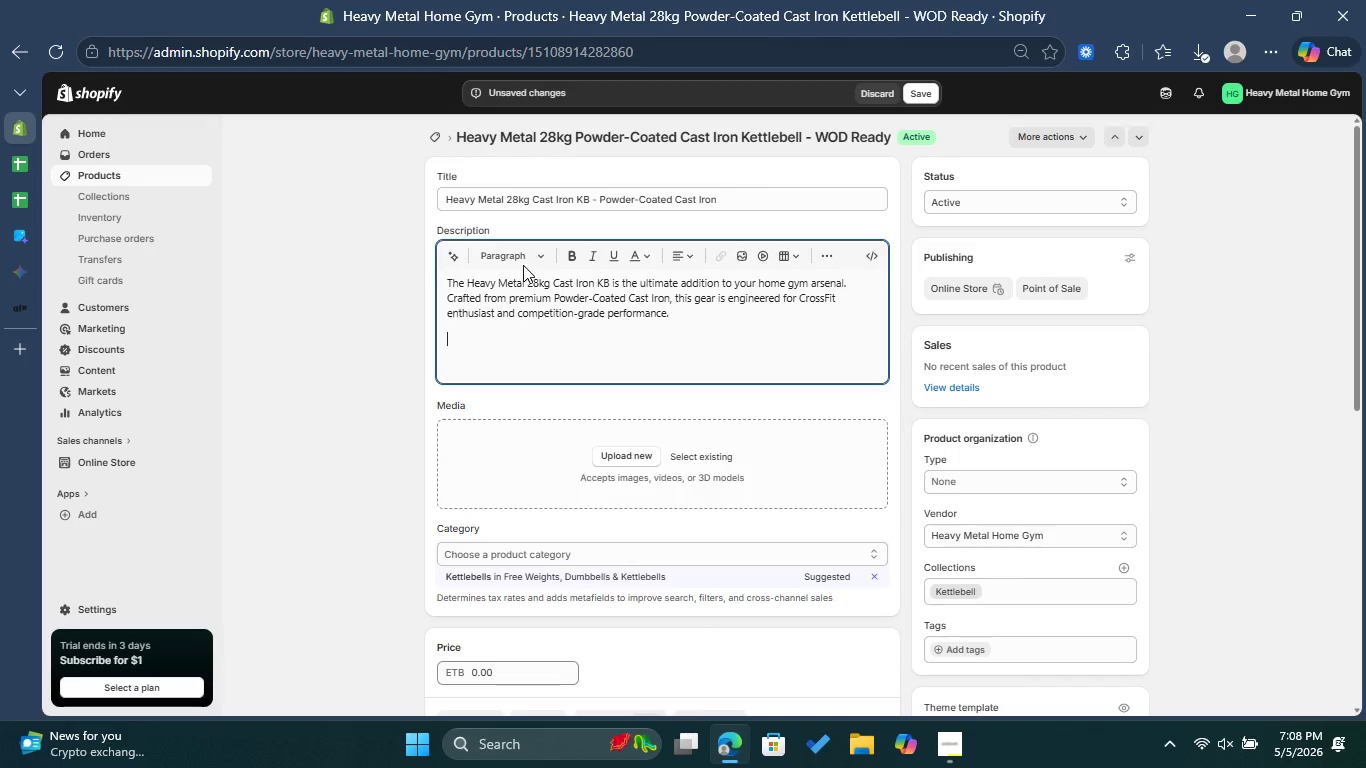 
double_click([526, 264])
 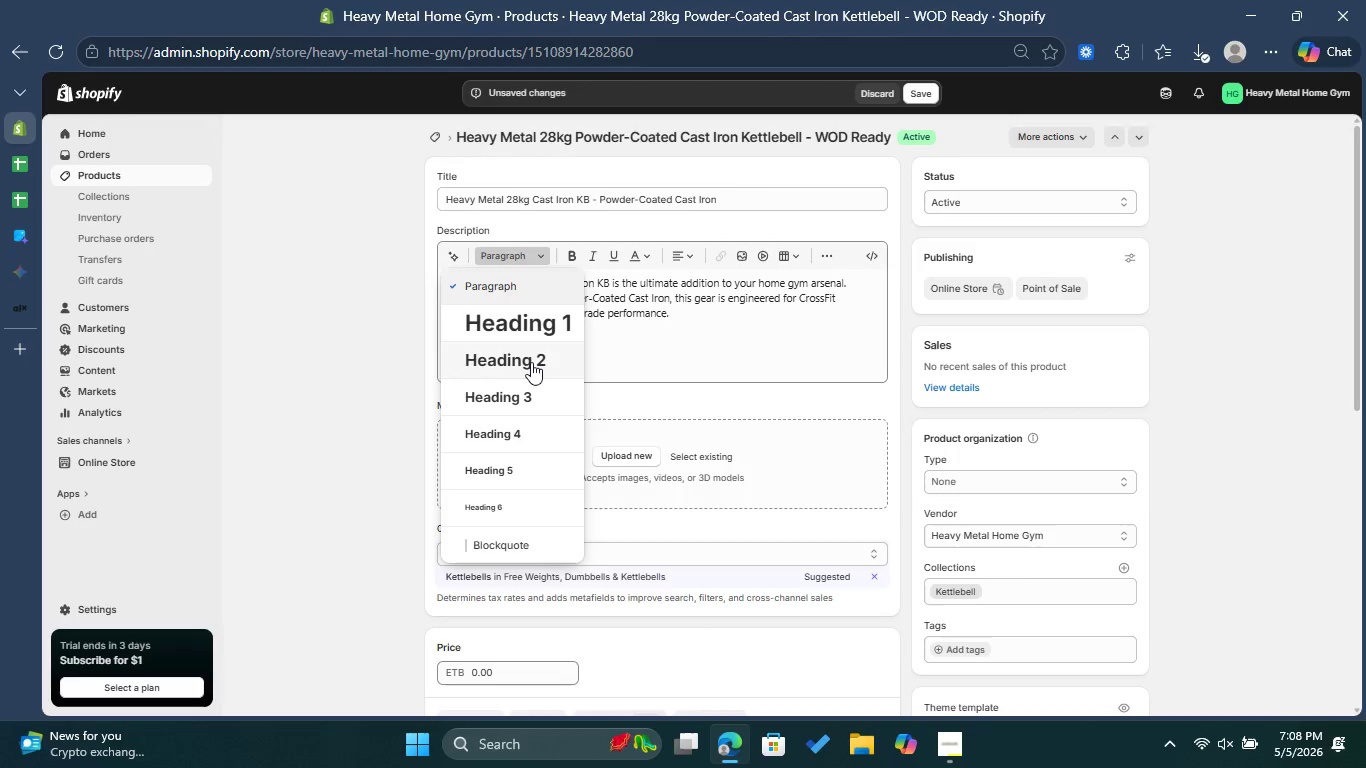 
left_click([531, 359])
 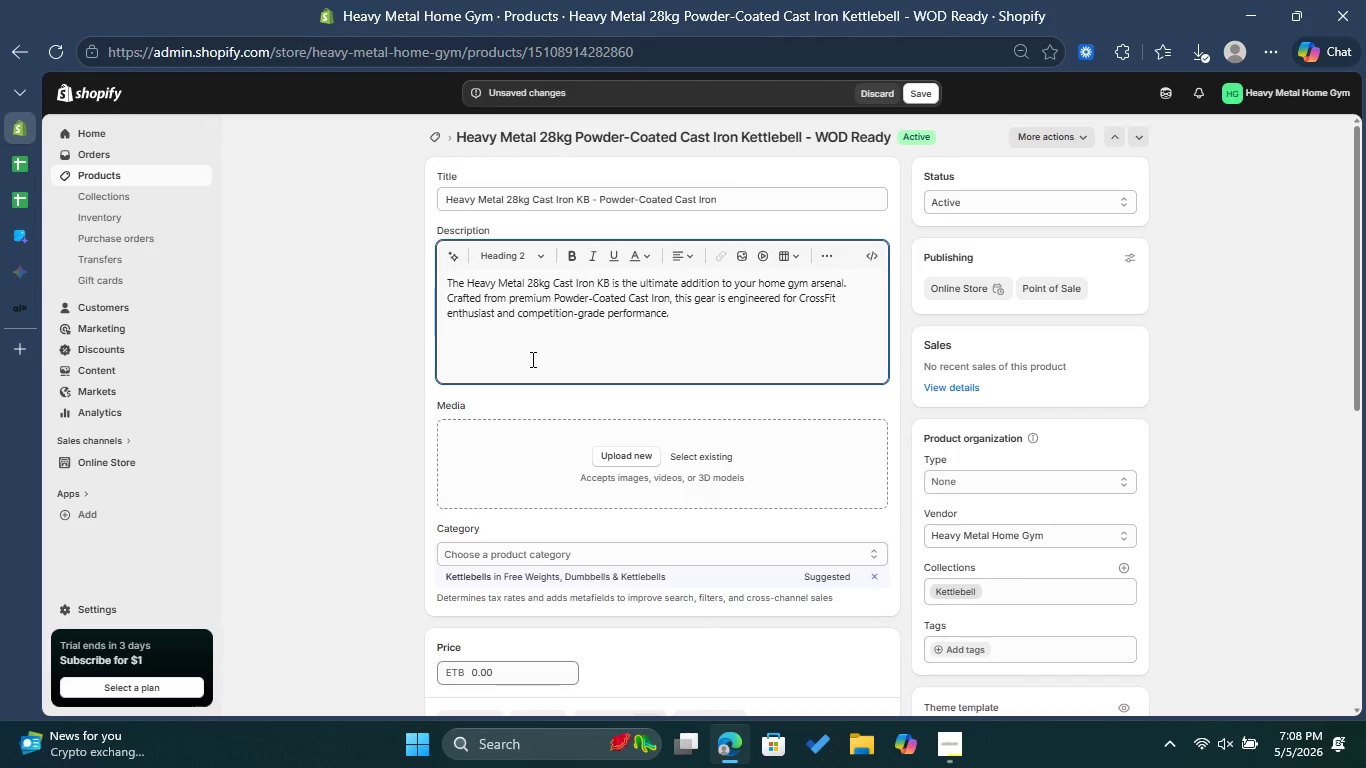 
type(Technical Specifications)
 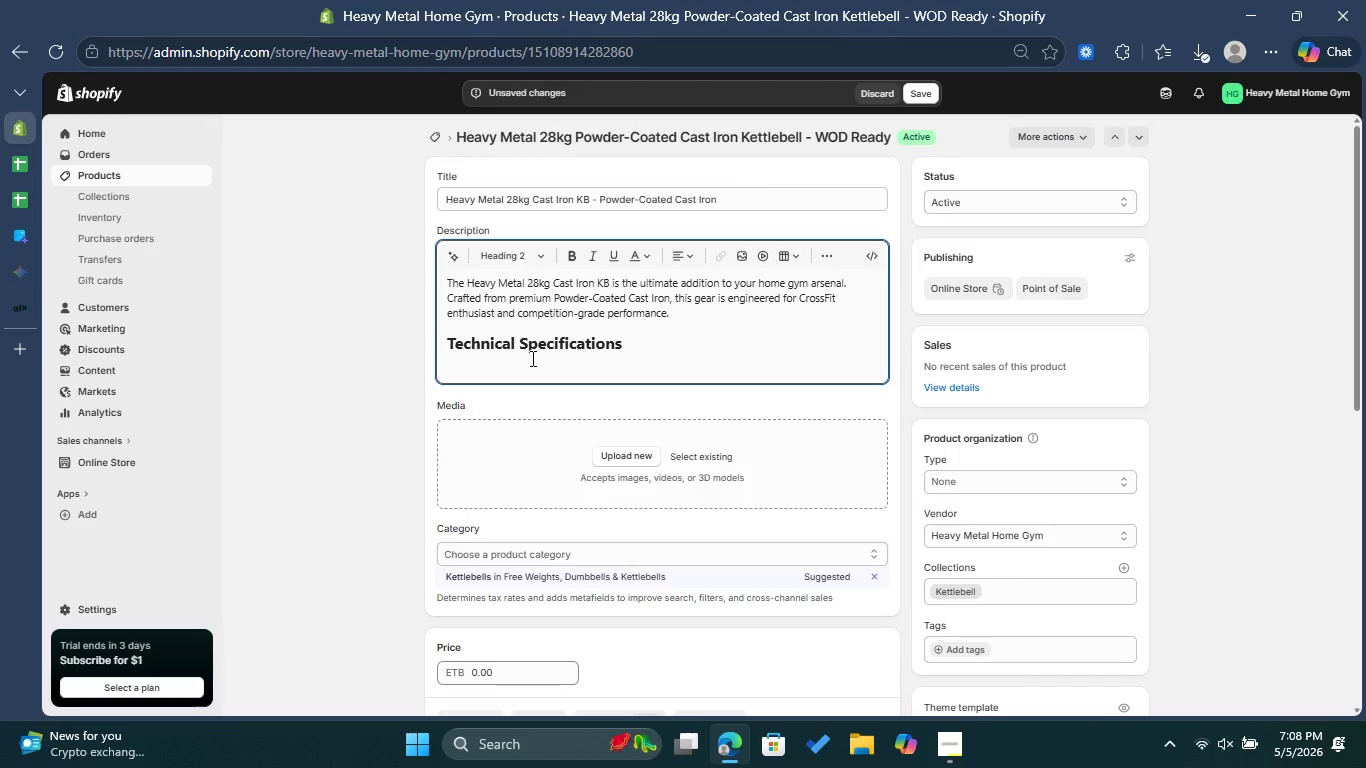 
key(Enter)
 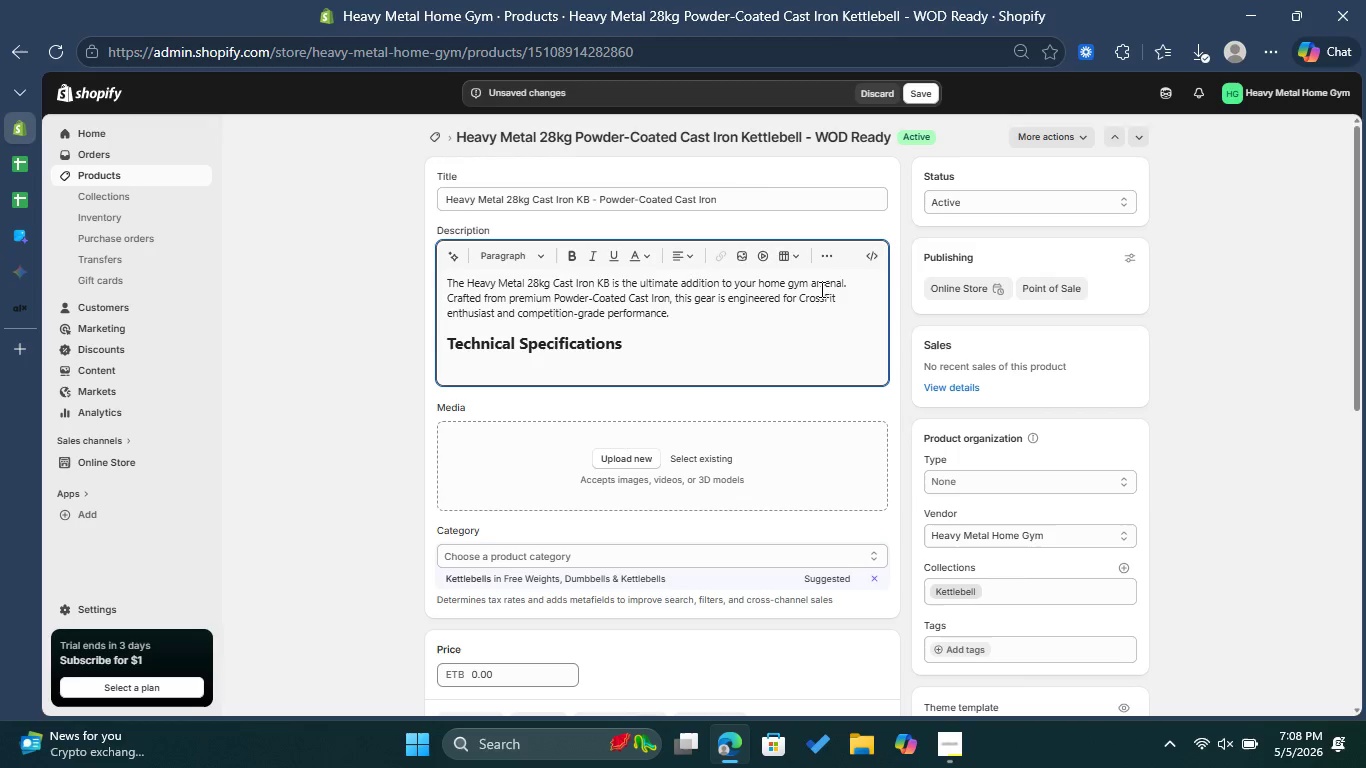 
left_click([821, 255])
 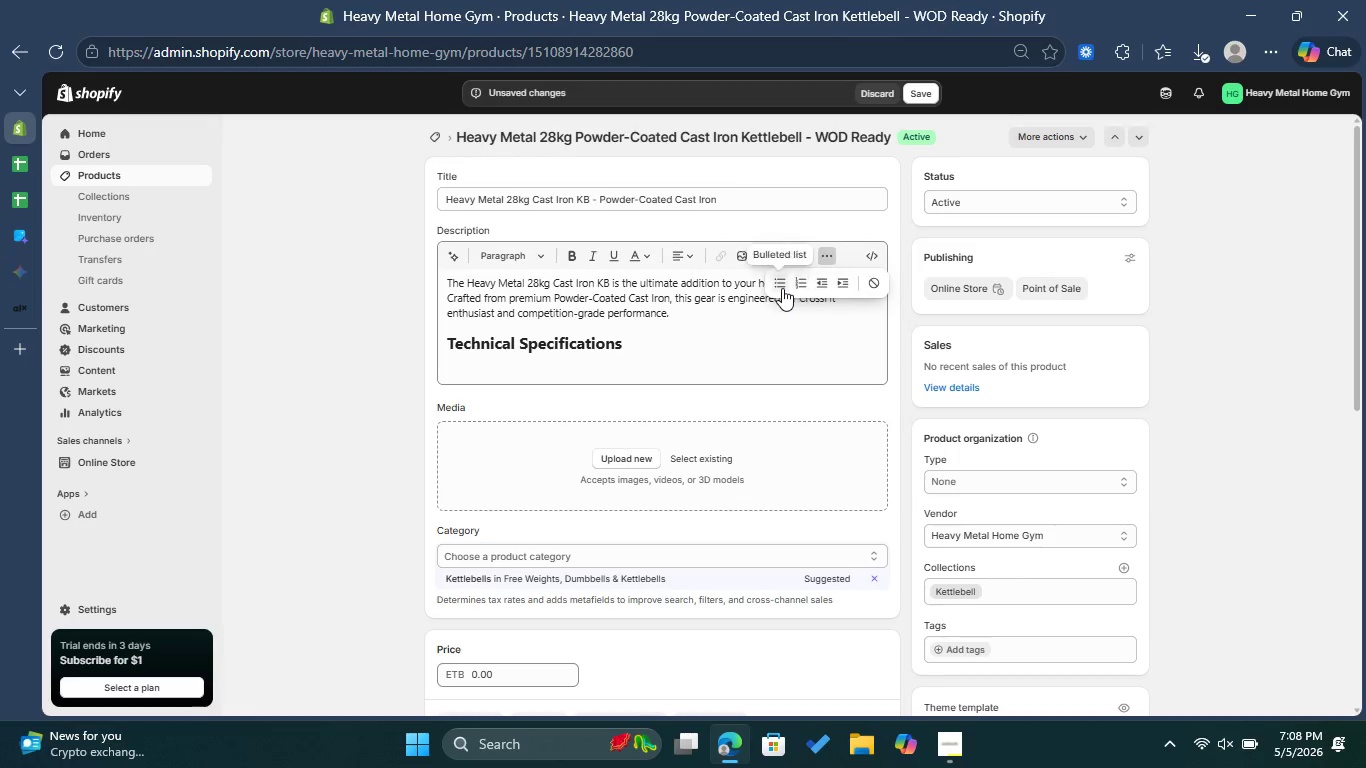 
left_click([780, 288])
 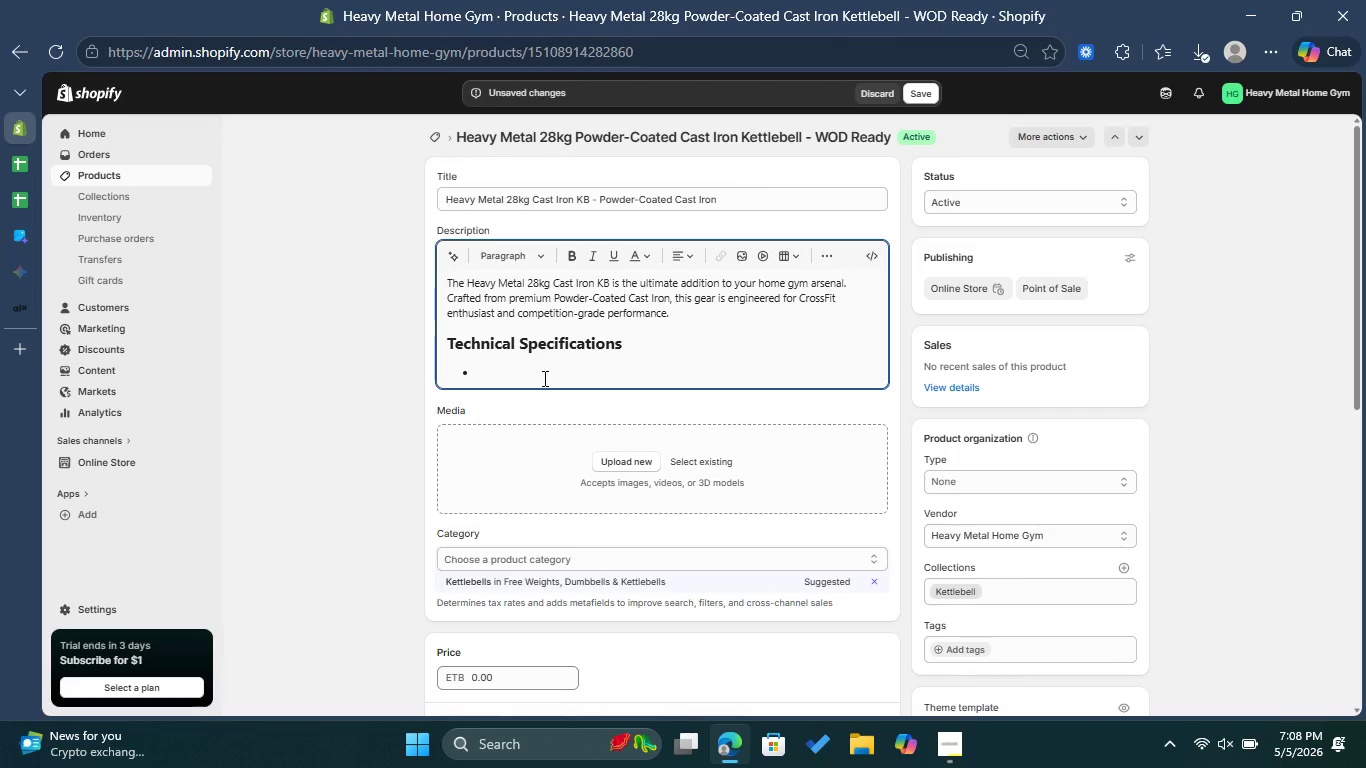 
wait(7.06)
 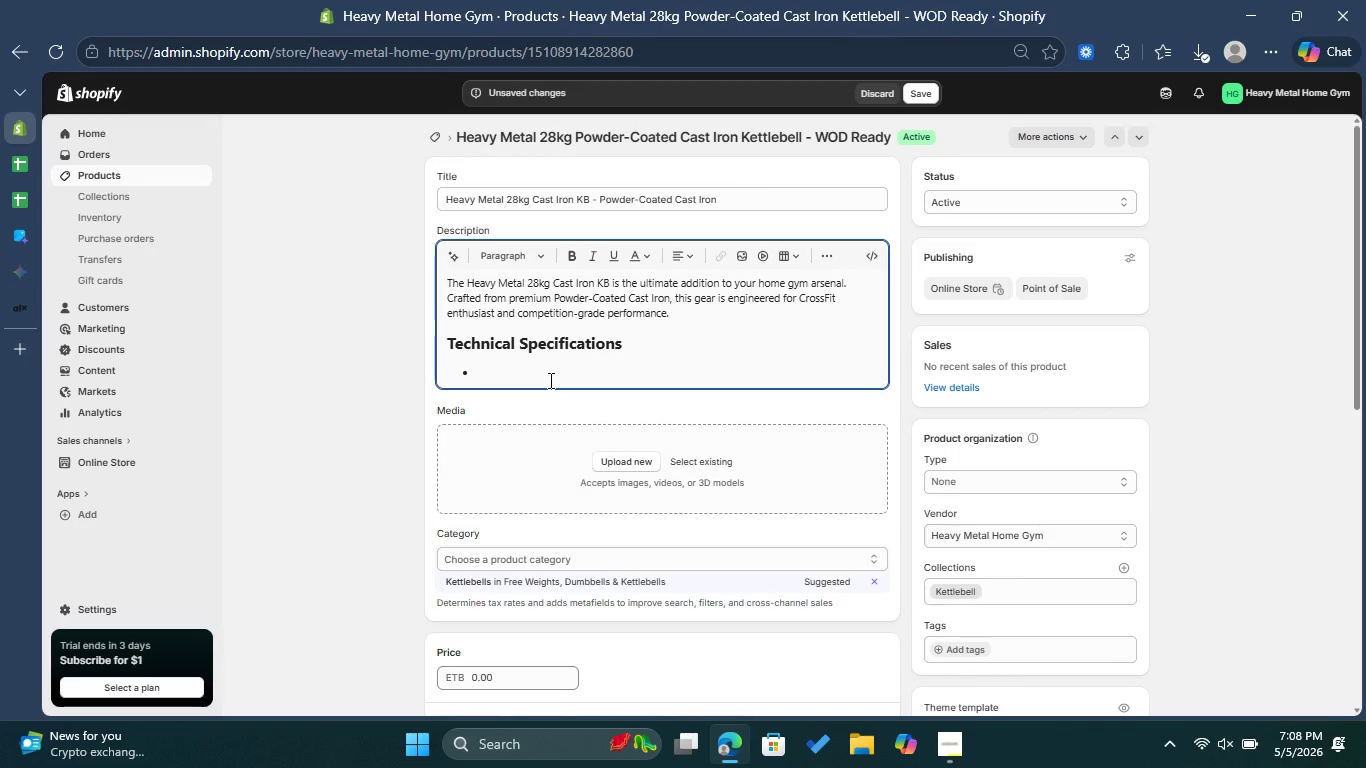 
left_click([565, 259])
 